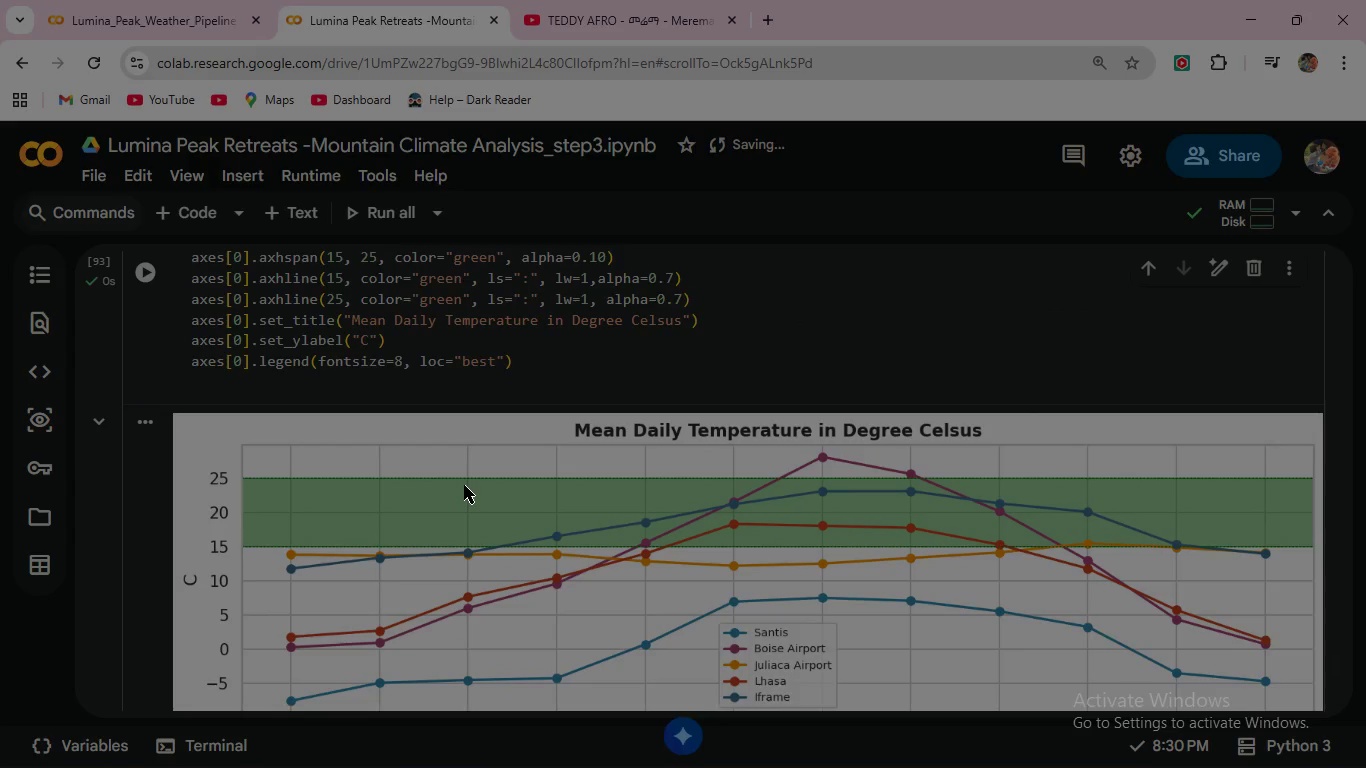 
left_click([561, 371])
 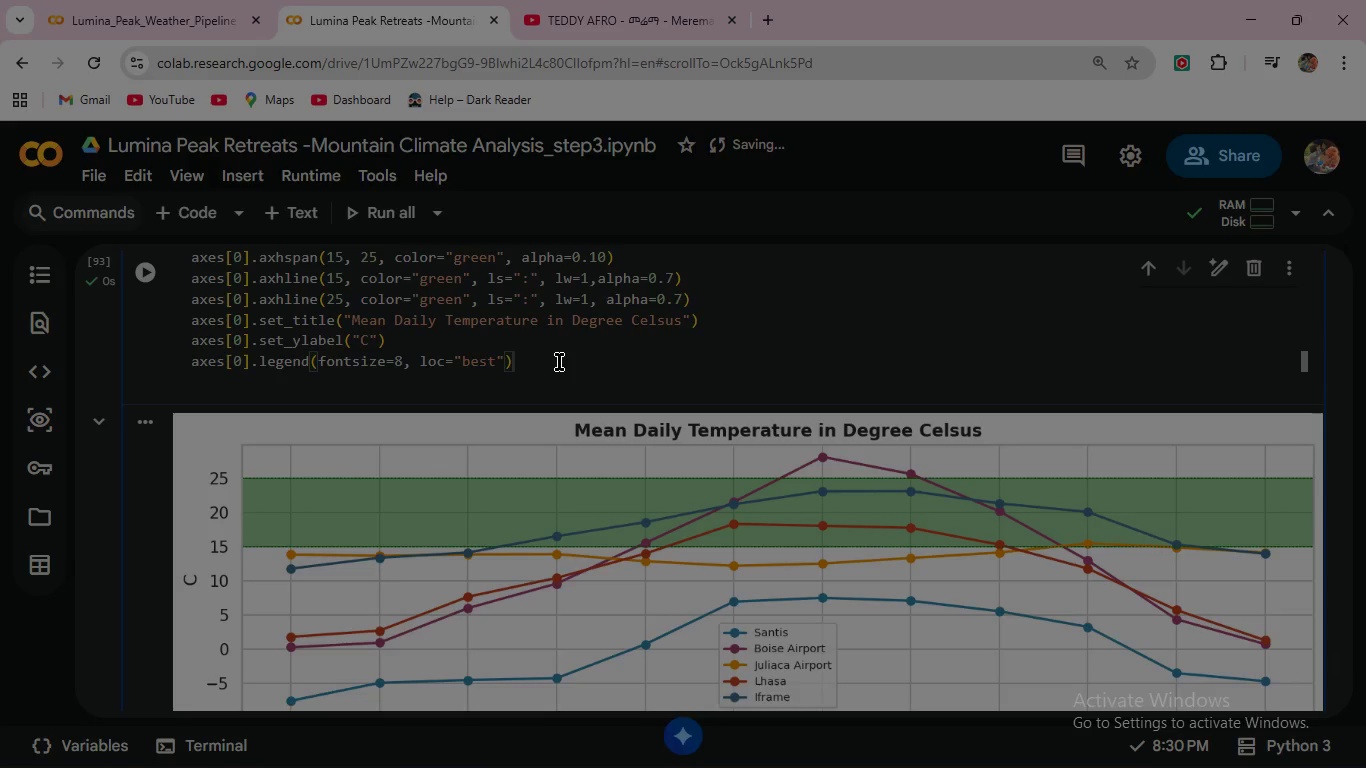 
left_click([559, 362])
 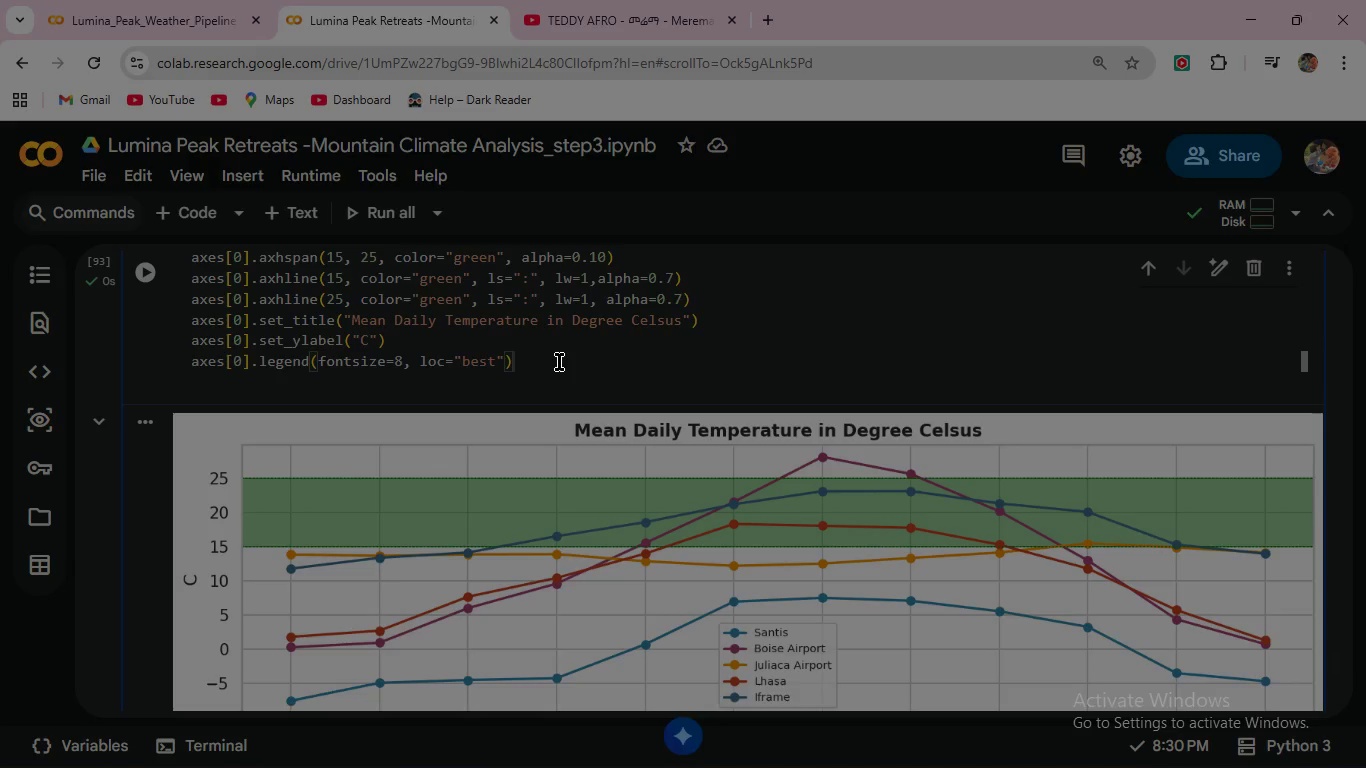 
wait(6.17)
 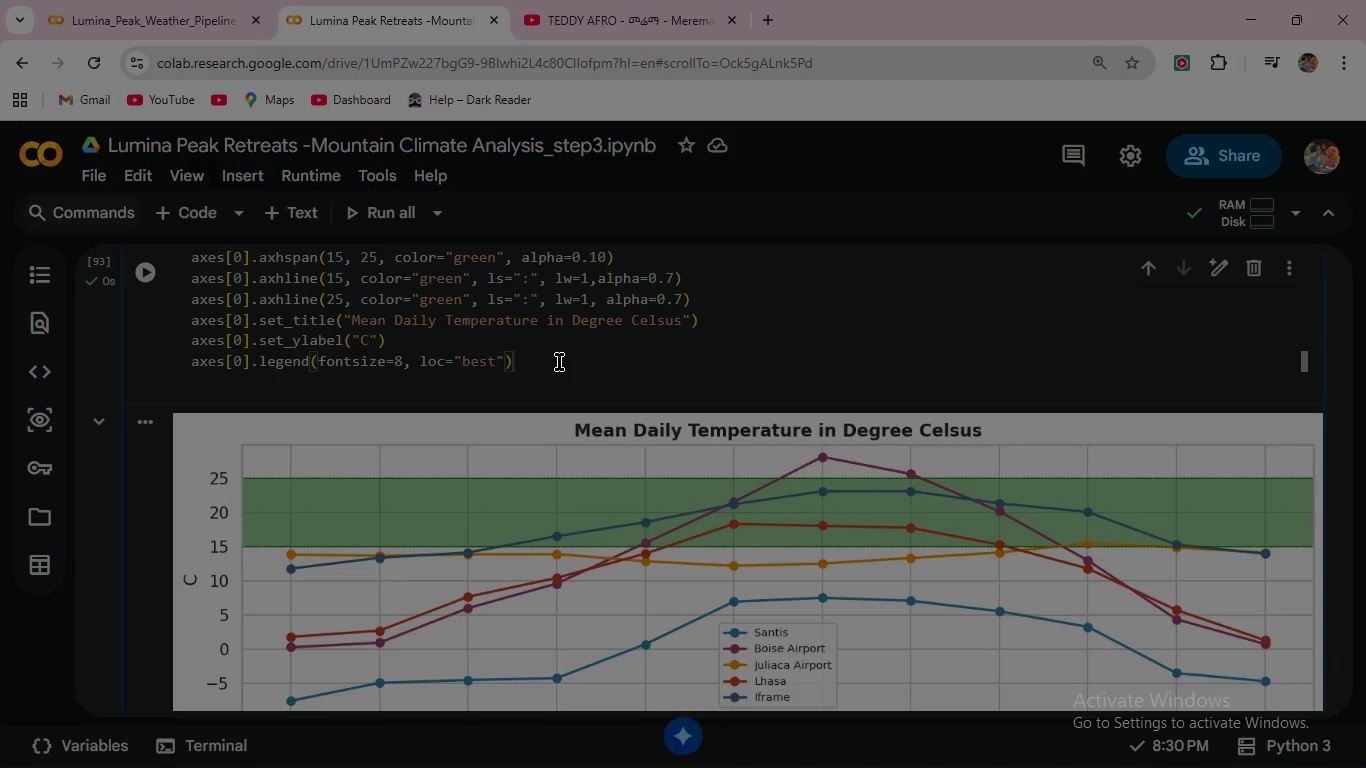 
left_click([559, 362])
 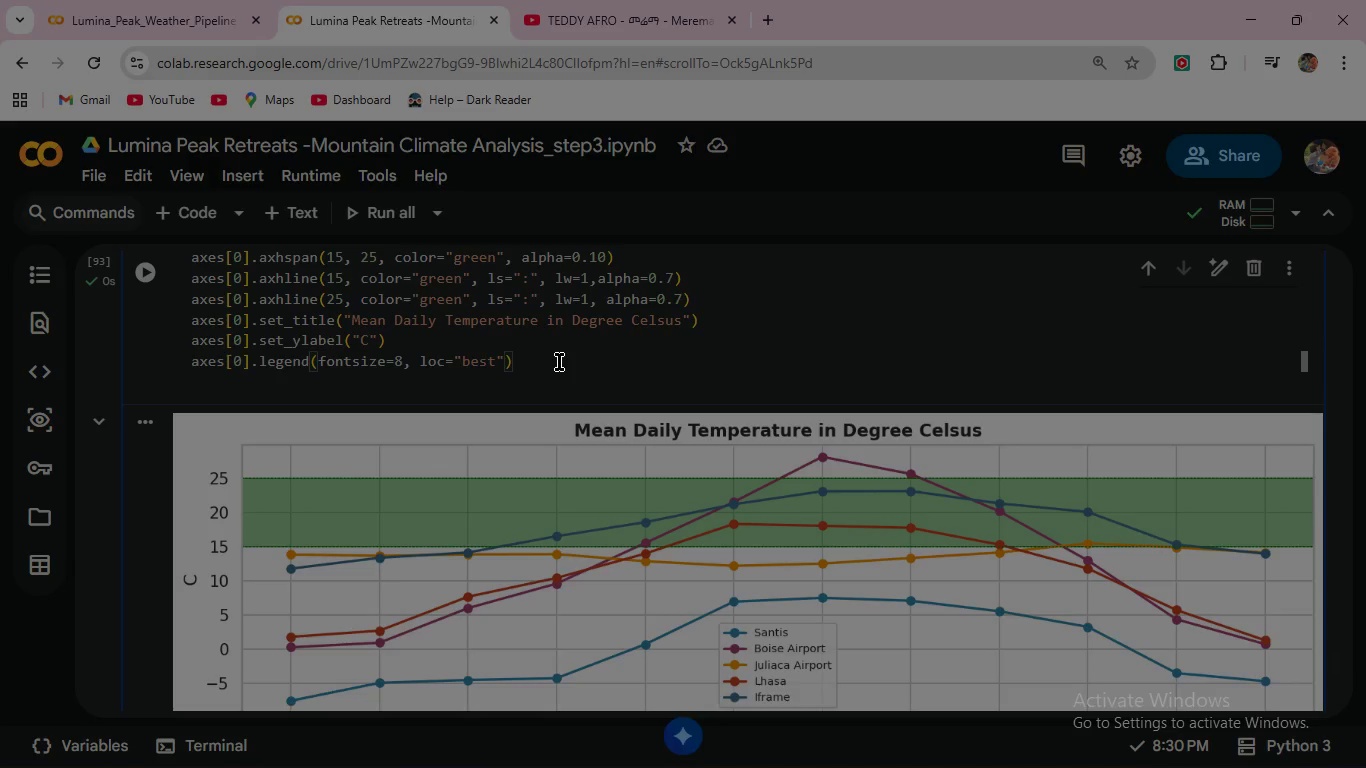 
key(Enter)
 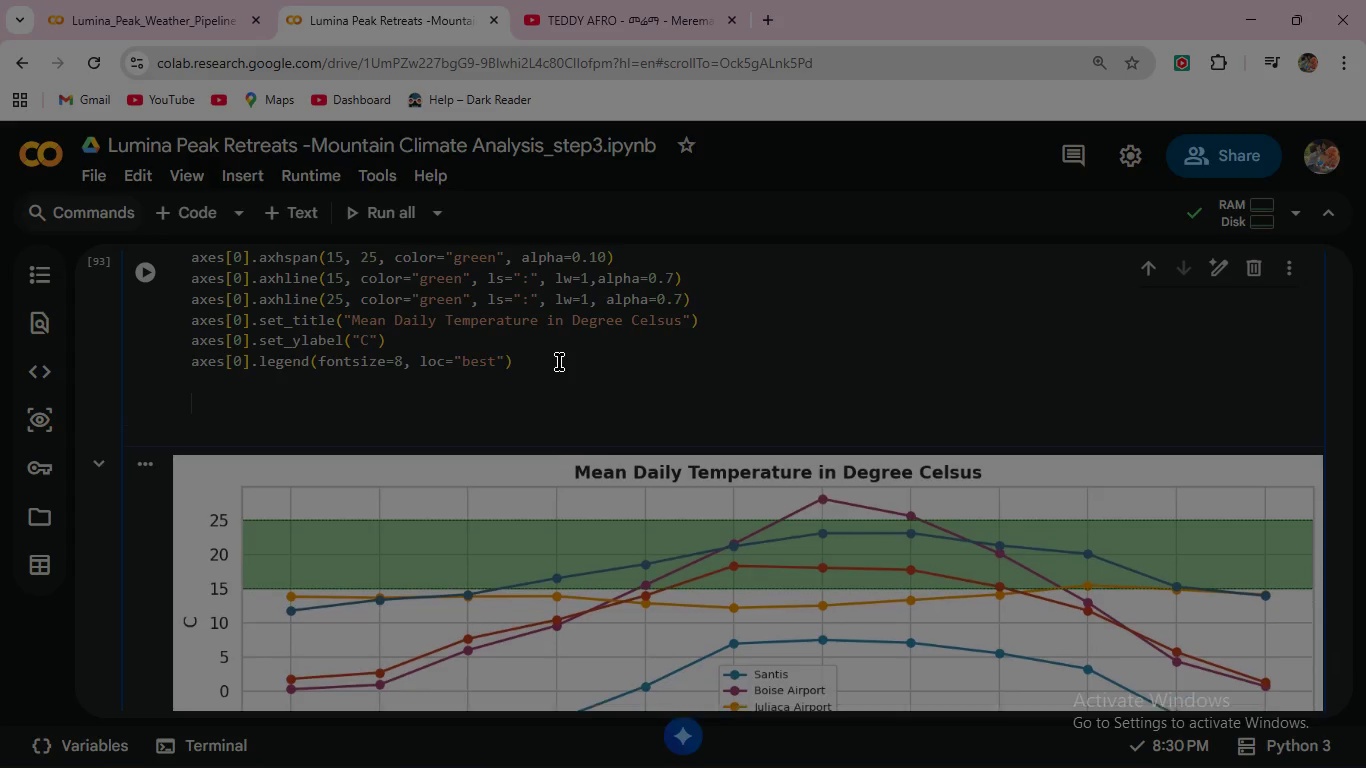 
key(Enter)
 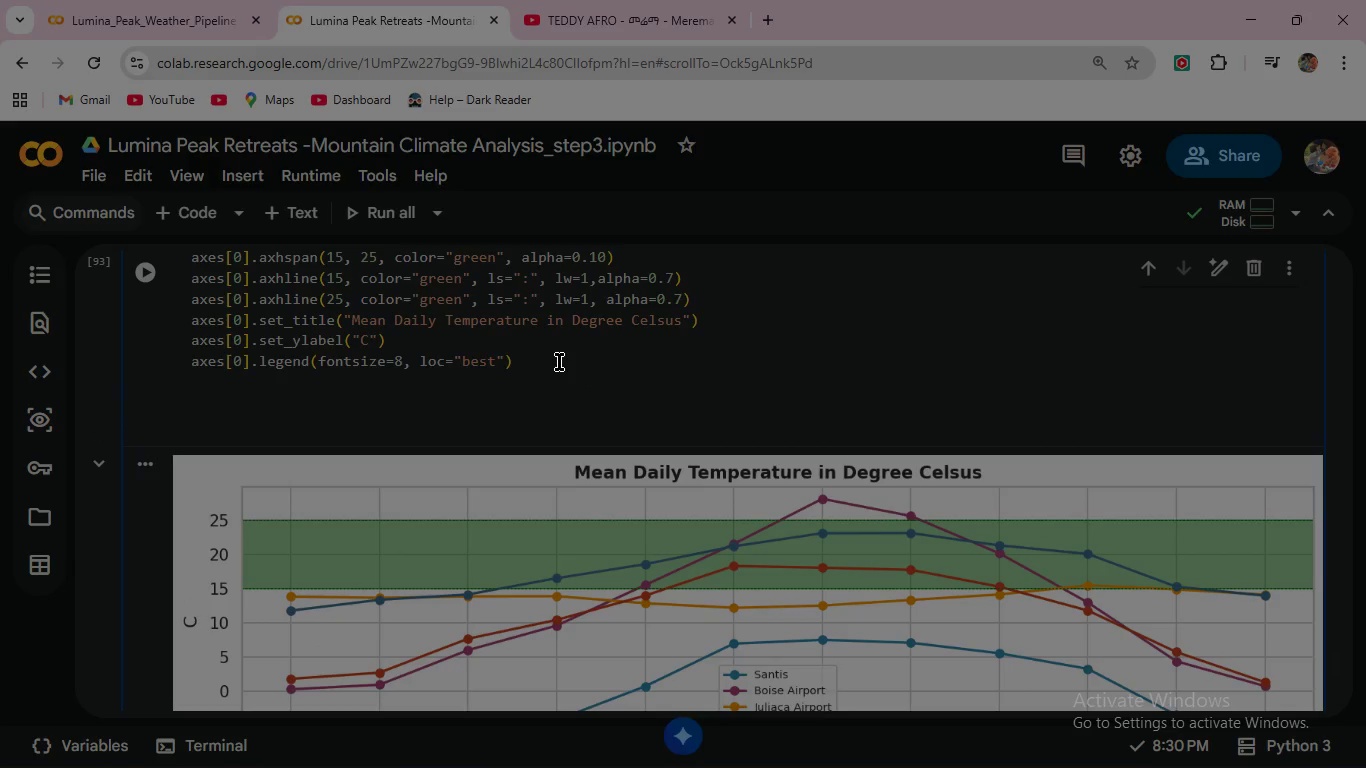 
type(axes[1)
 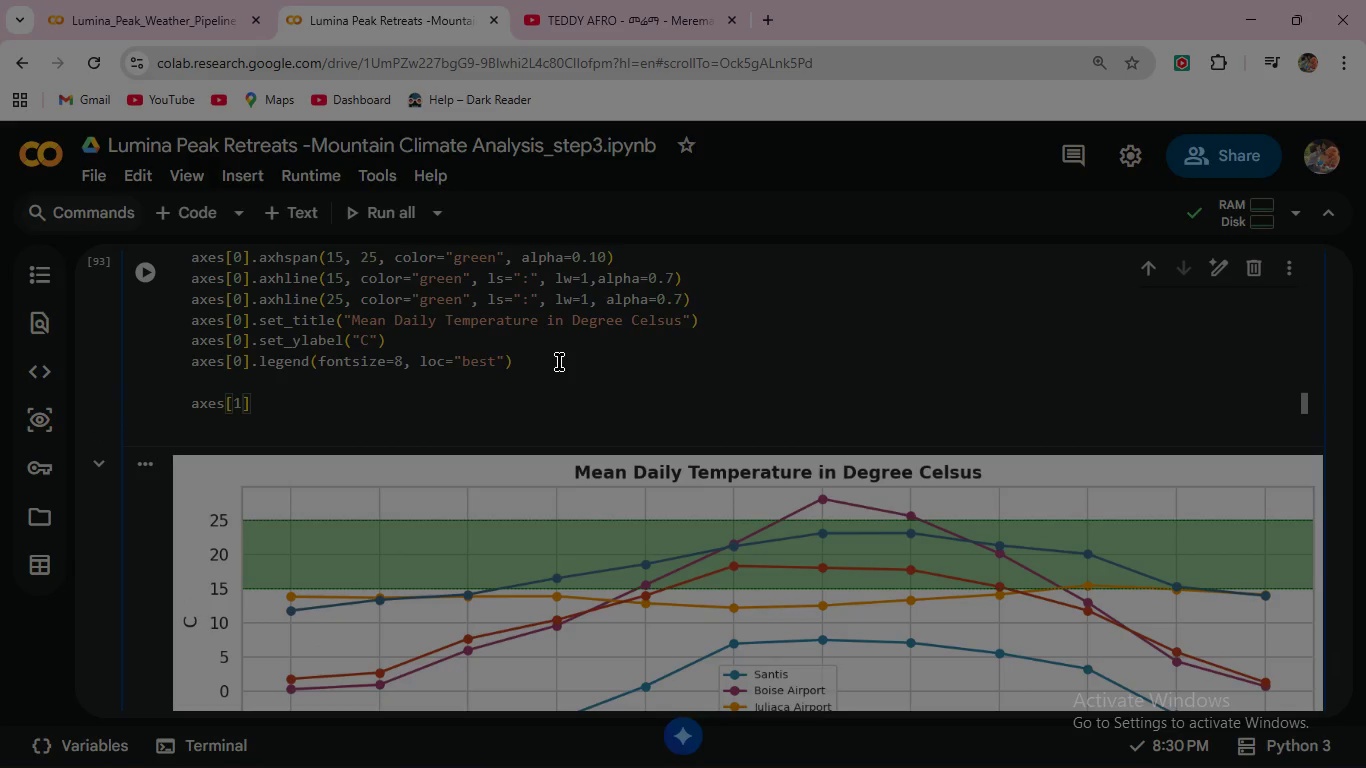 
key(ArrowRight)
 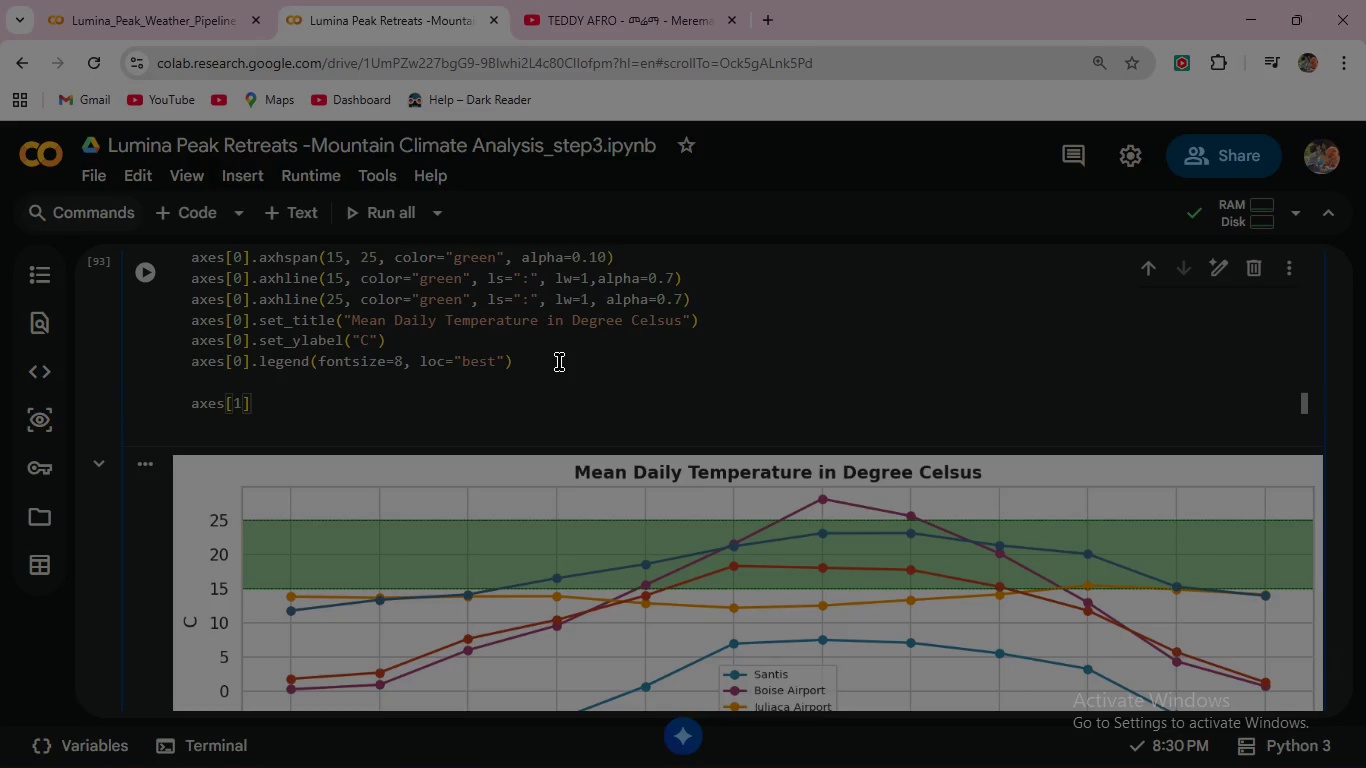 
type(.set_title("Mean Wind Speed (km/h)
 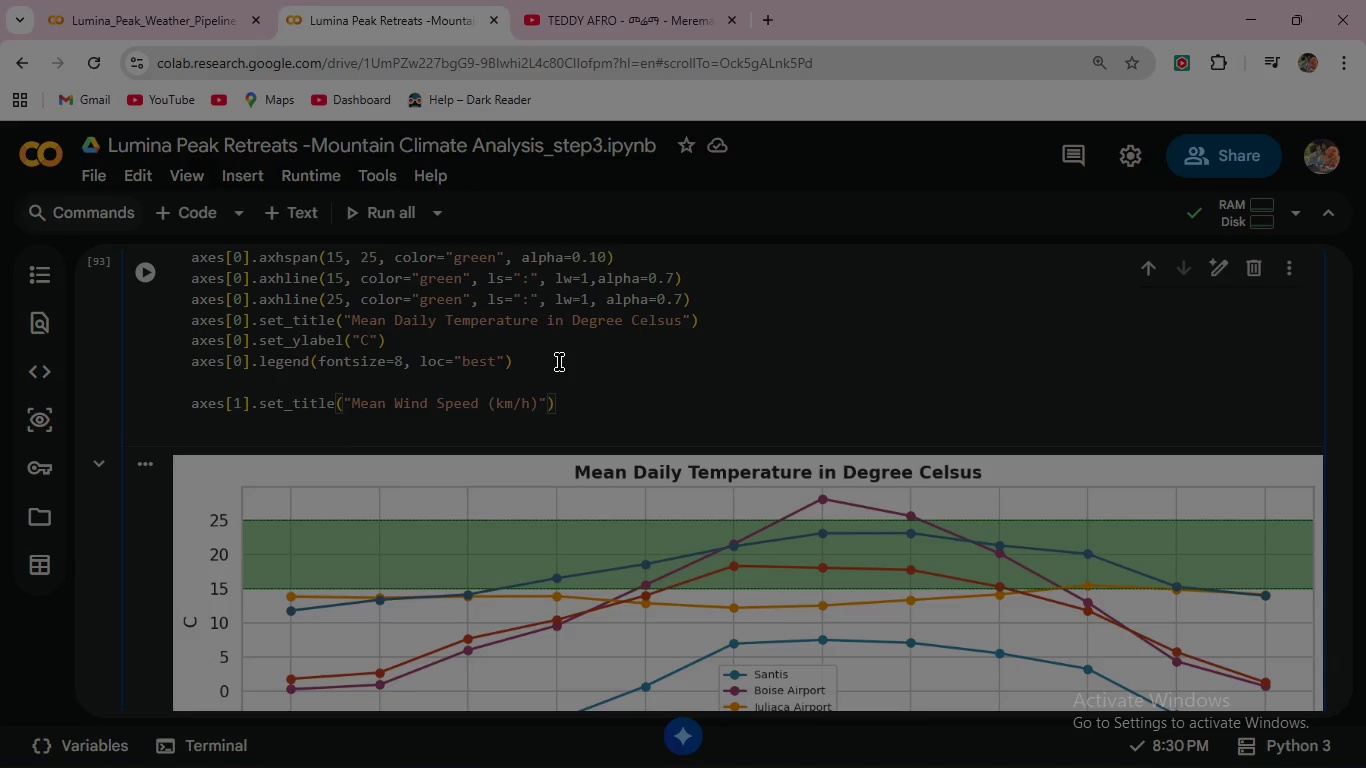 
key(ArrowRight)
 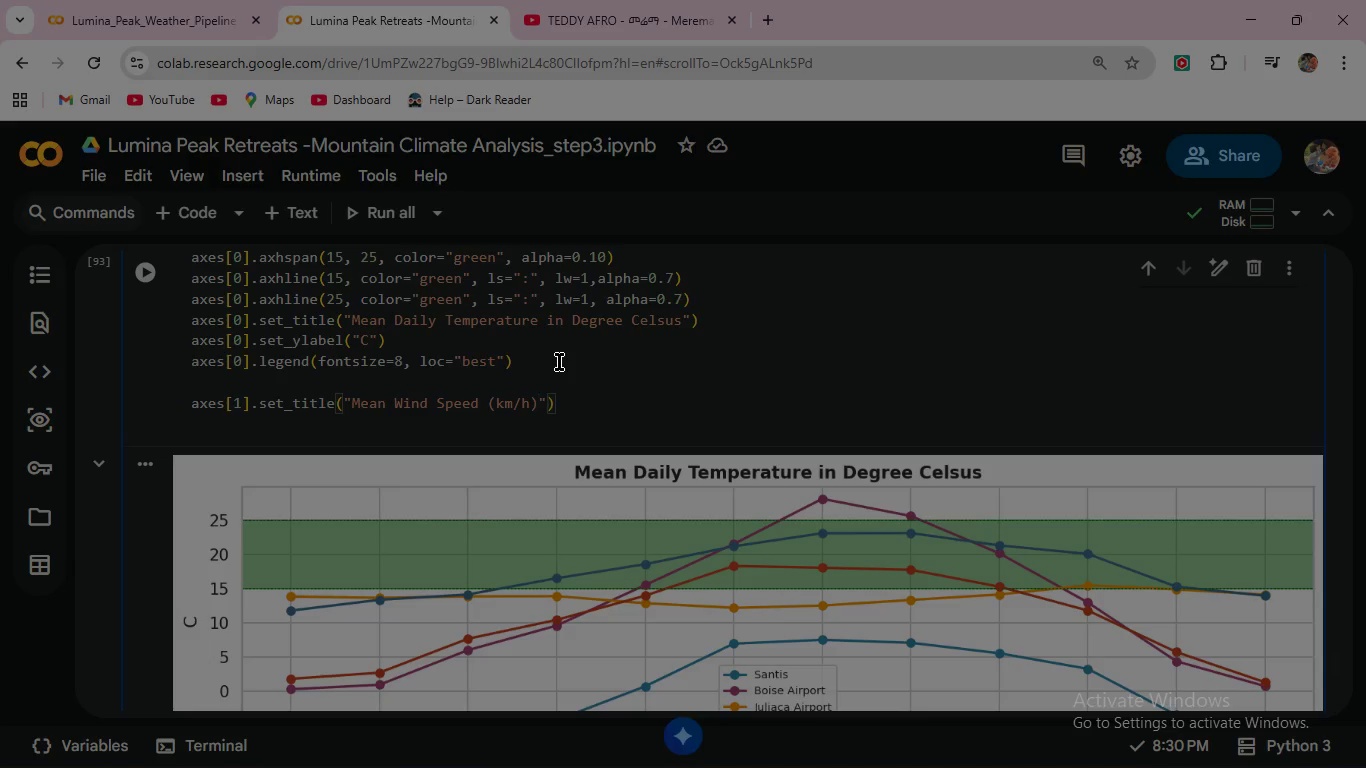 
key(ArrowRight)
 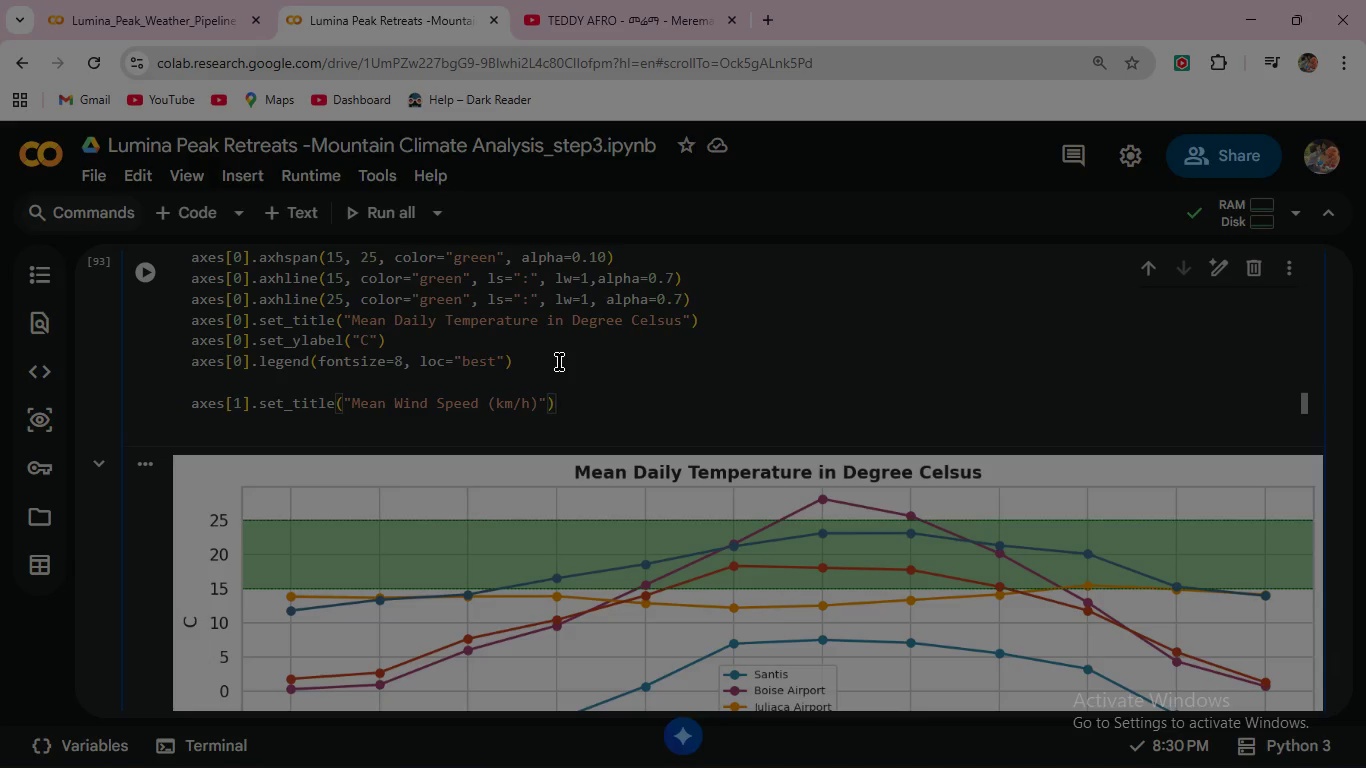 
key(ArrowRight)
 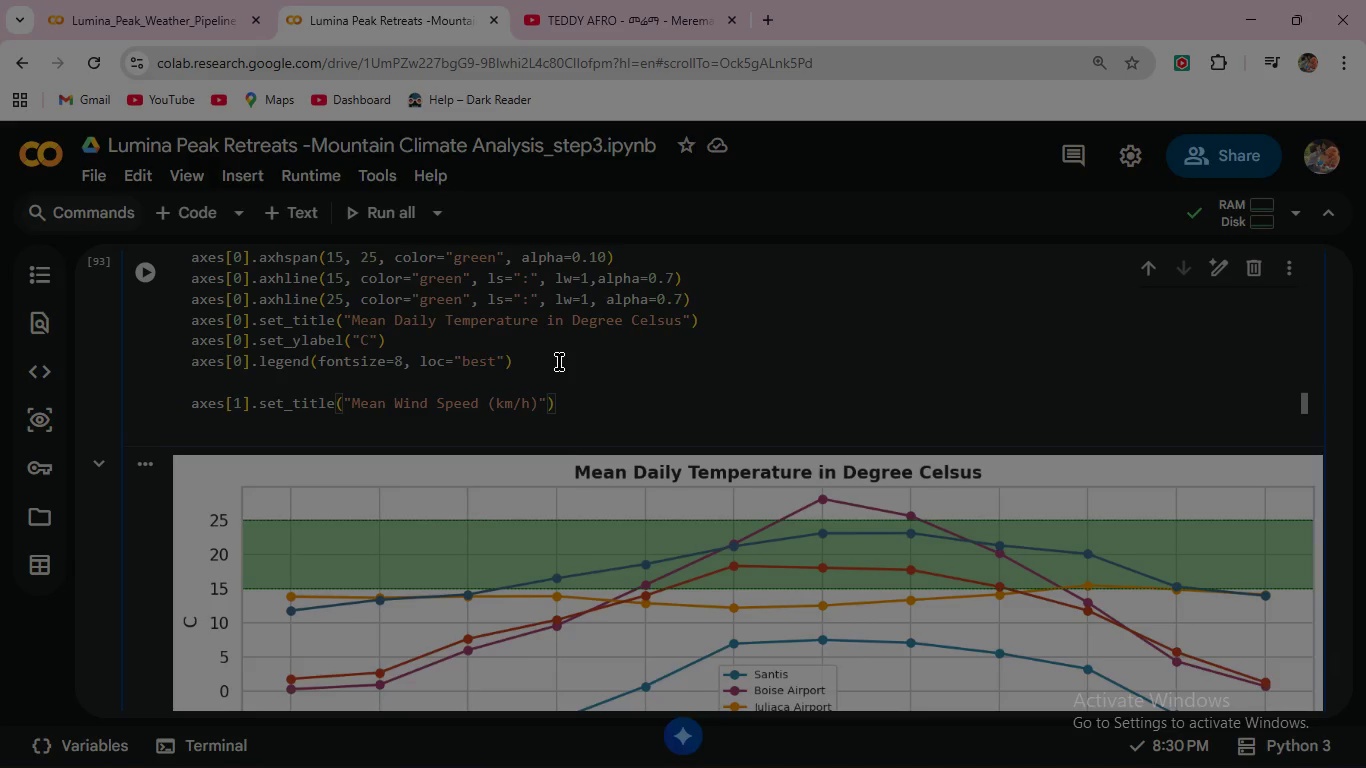 
key(Enter)
 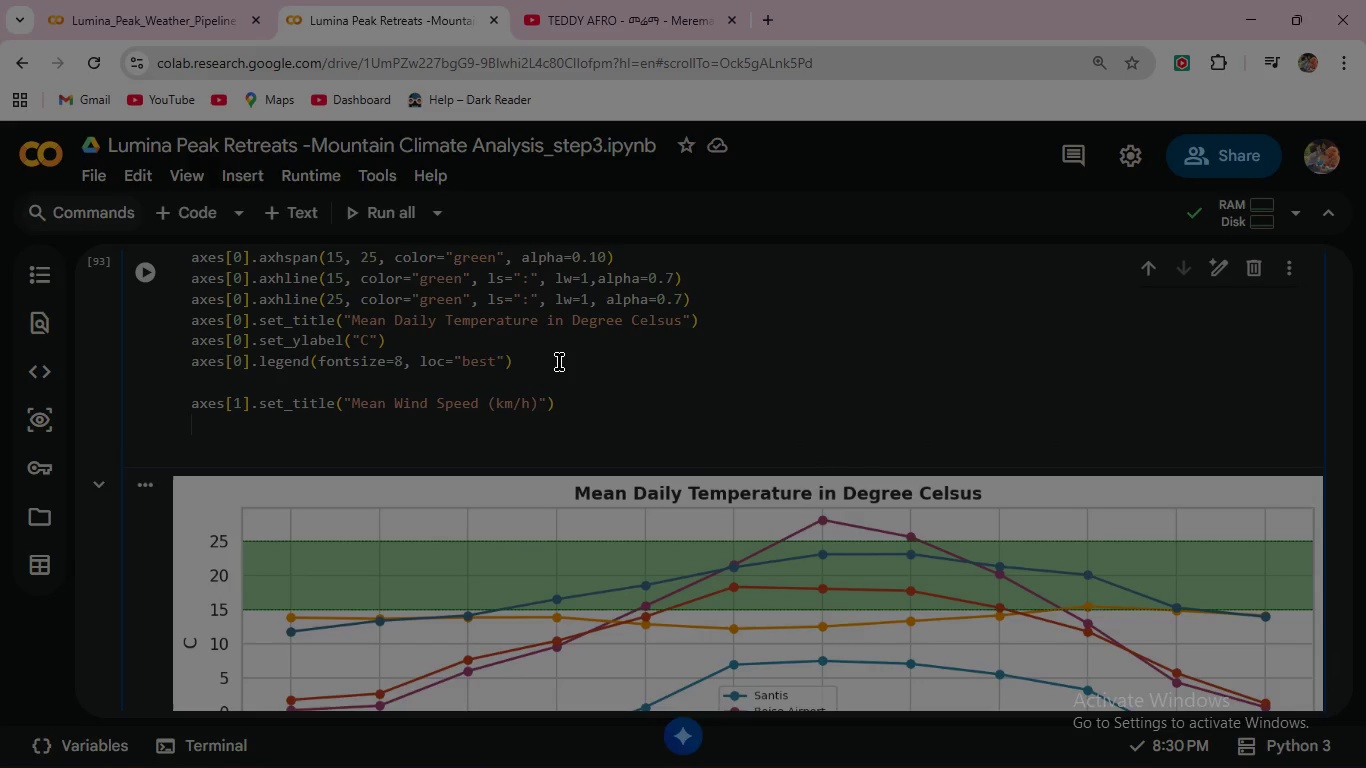 
type(axes[1)
 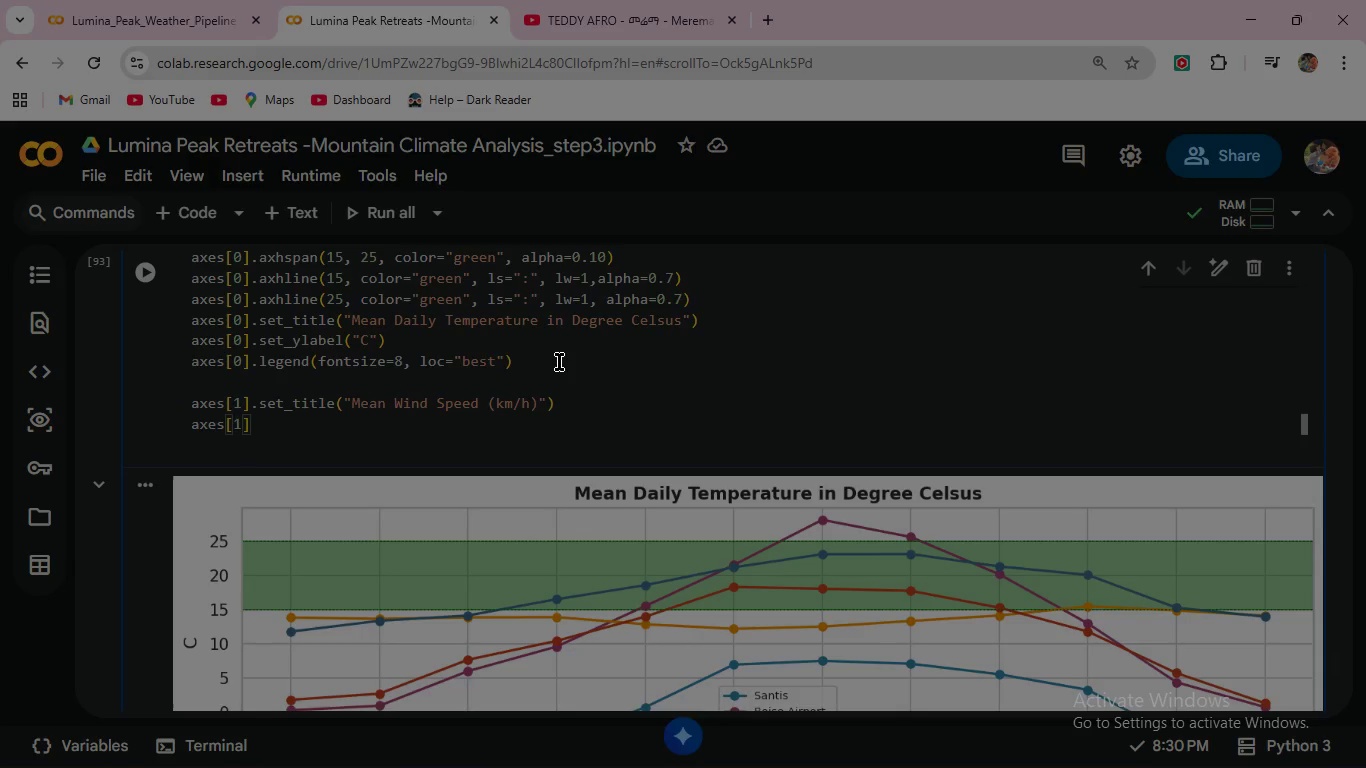 
key(ArrowRight)
 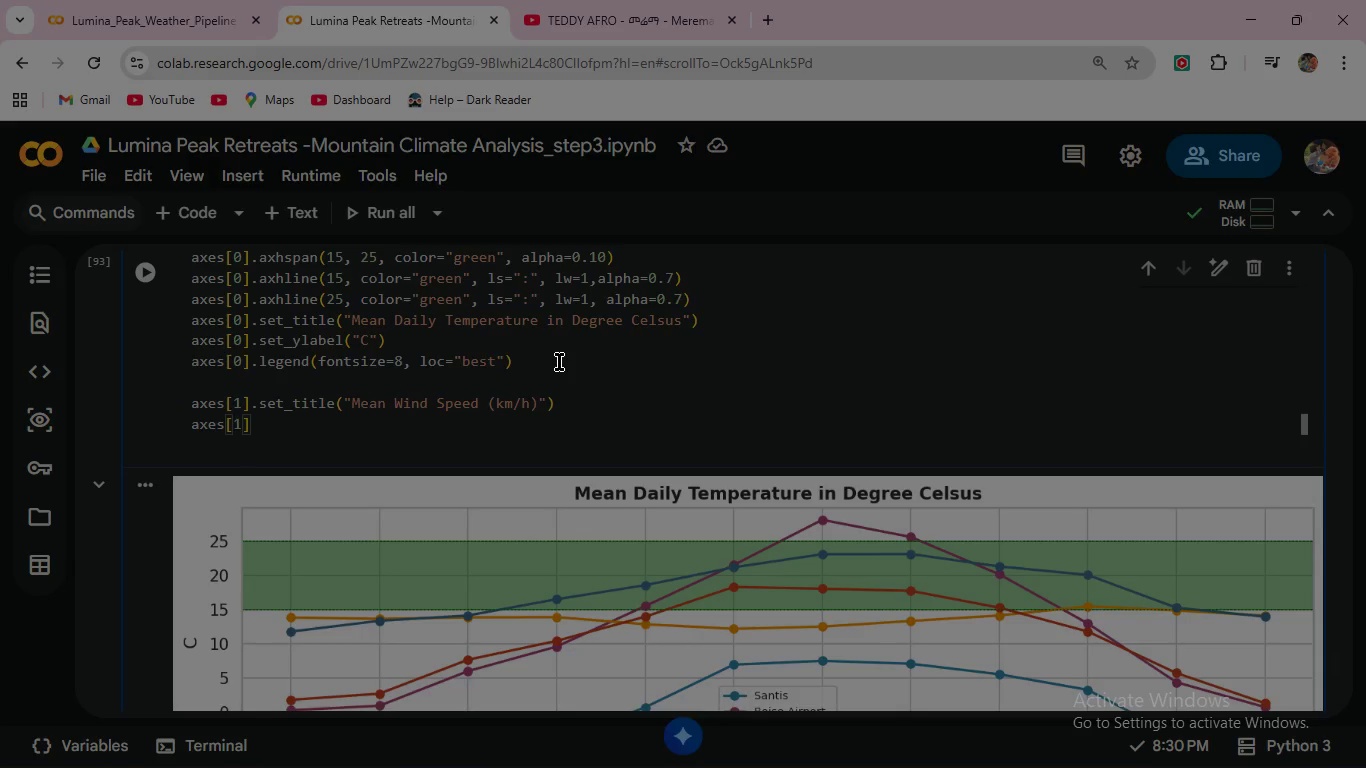 
type(.set_y)
 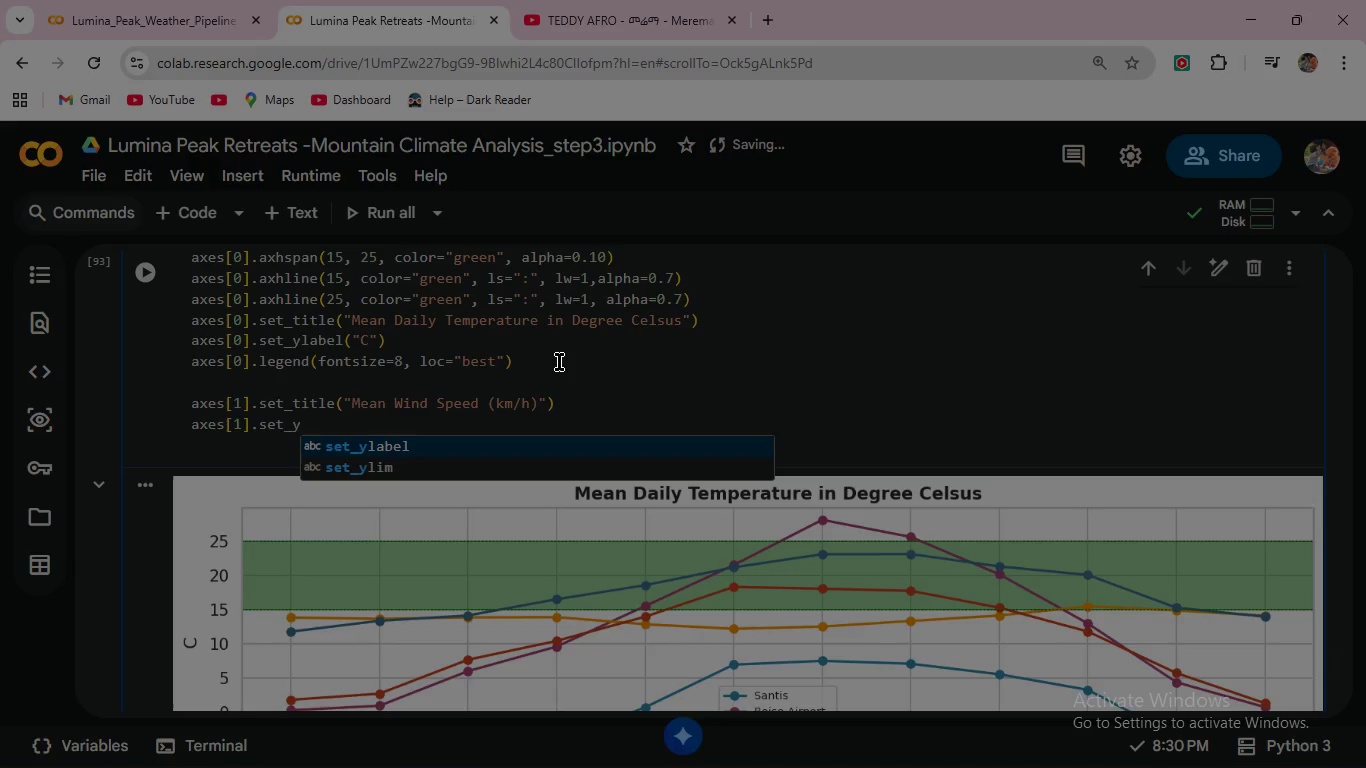 
key(Enter)
 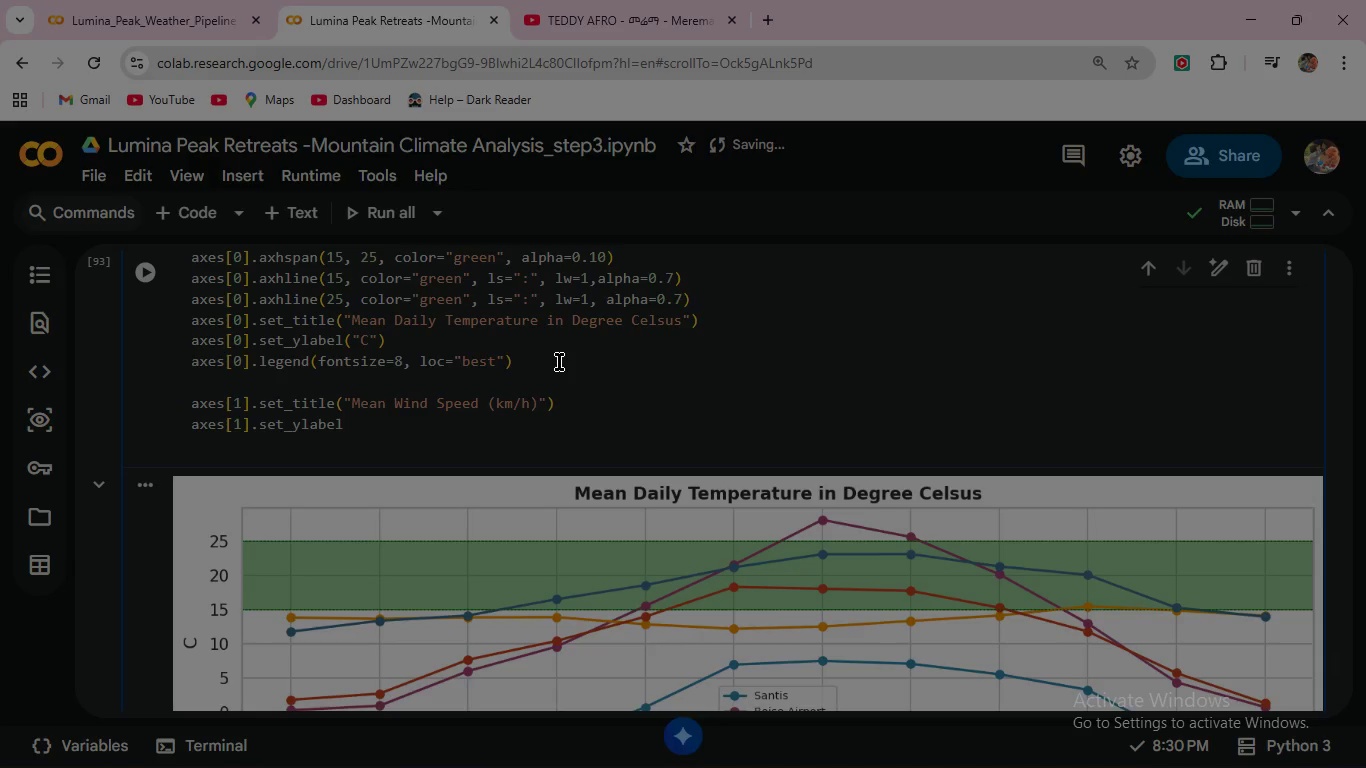 
type(("km/h)
 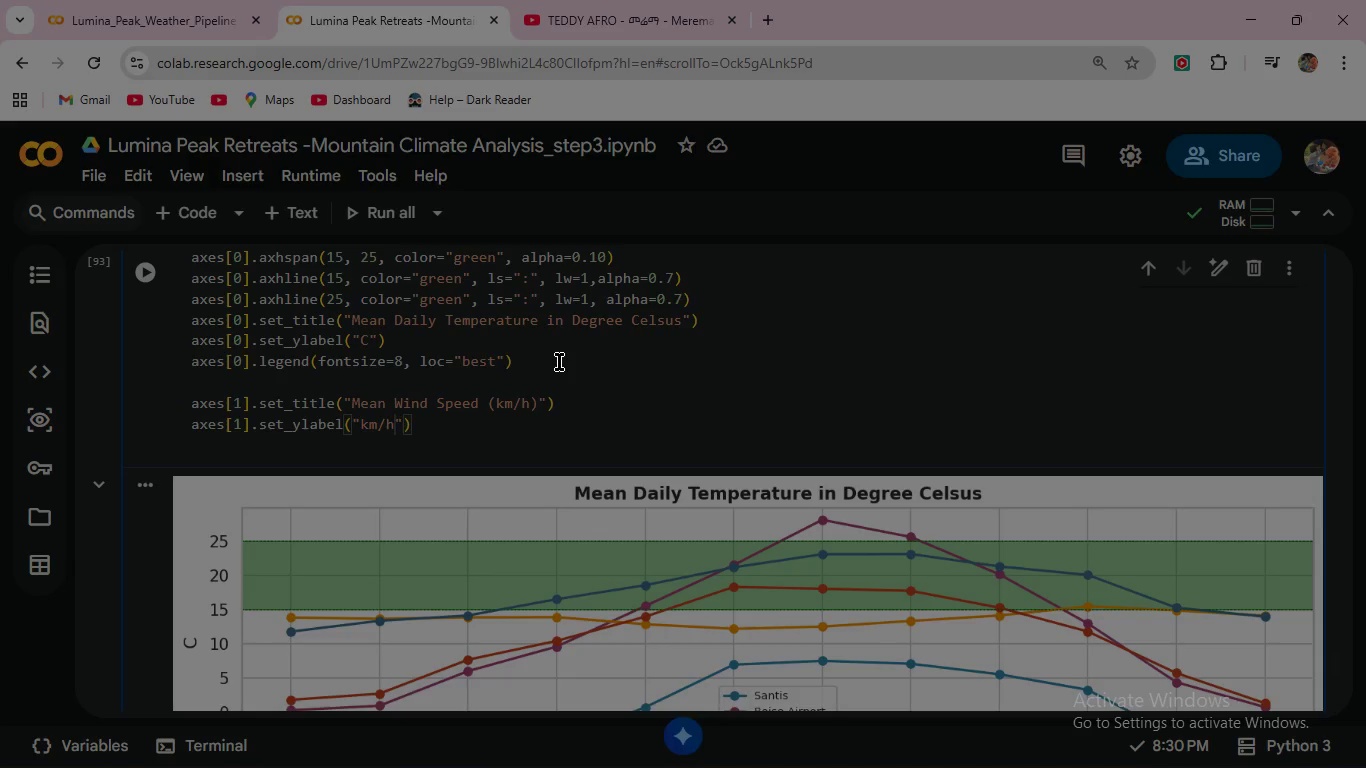 
key(ArrowRight)
 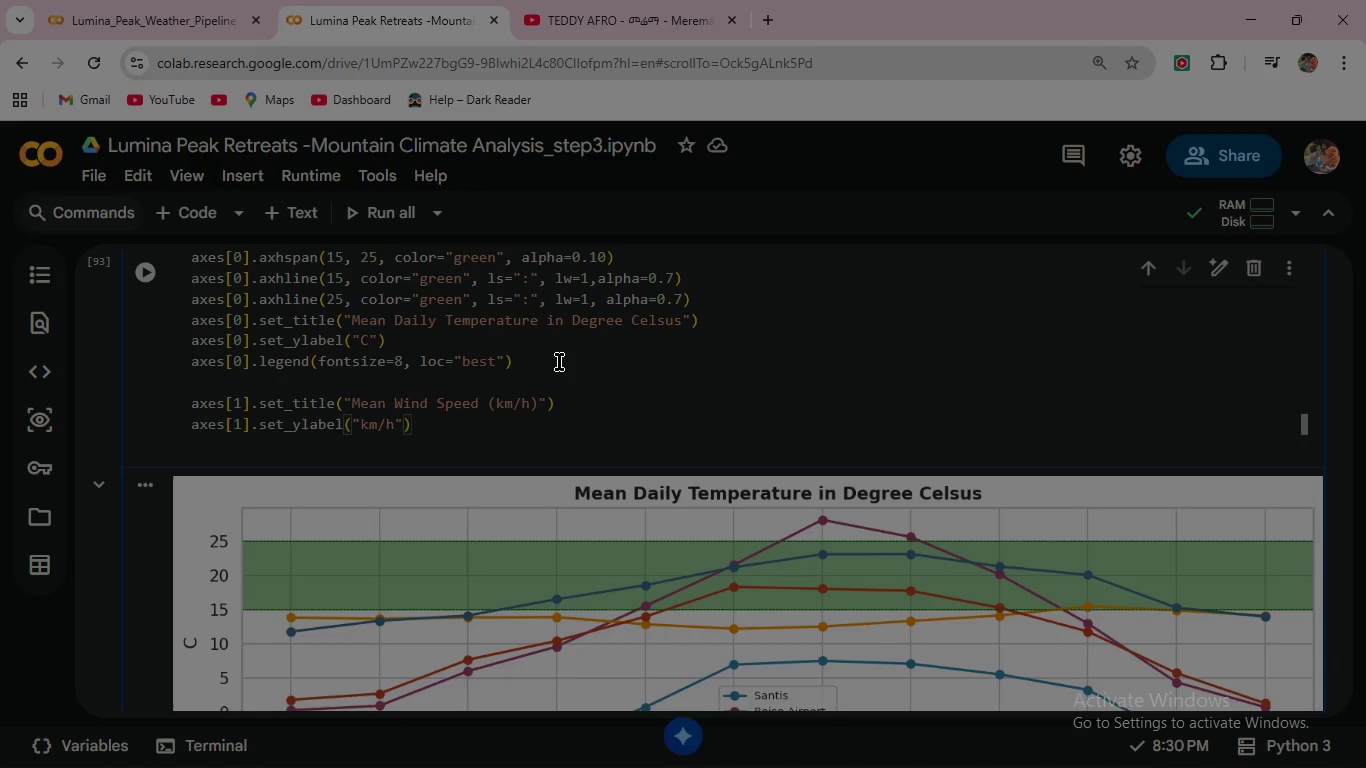 
key(ArrowRight)
 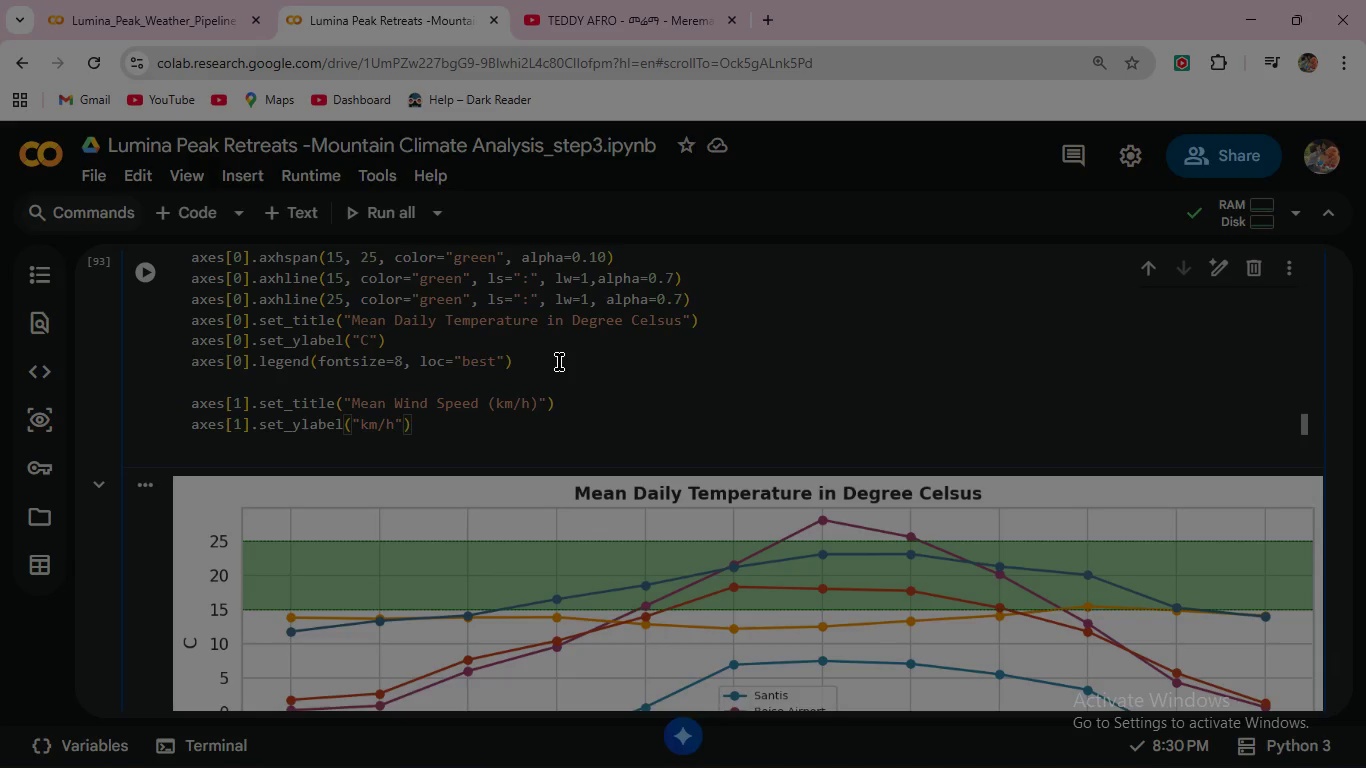 
key(Enter)
 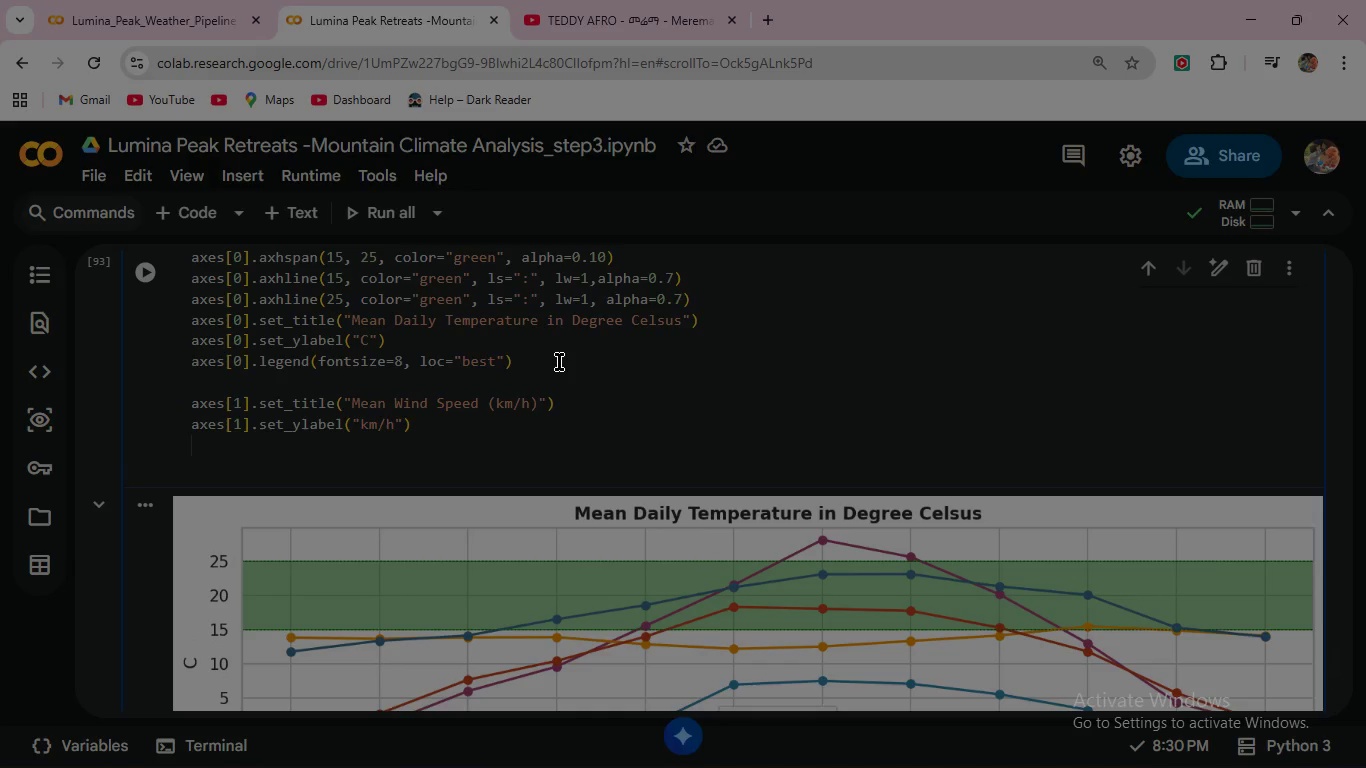 
type(axes[1].legend(fontsize=8)
 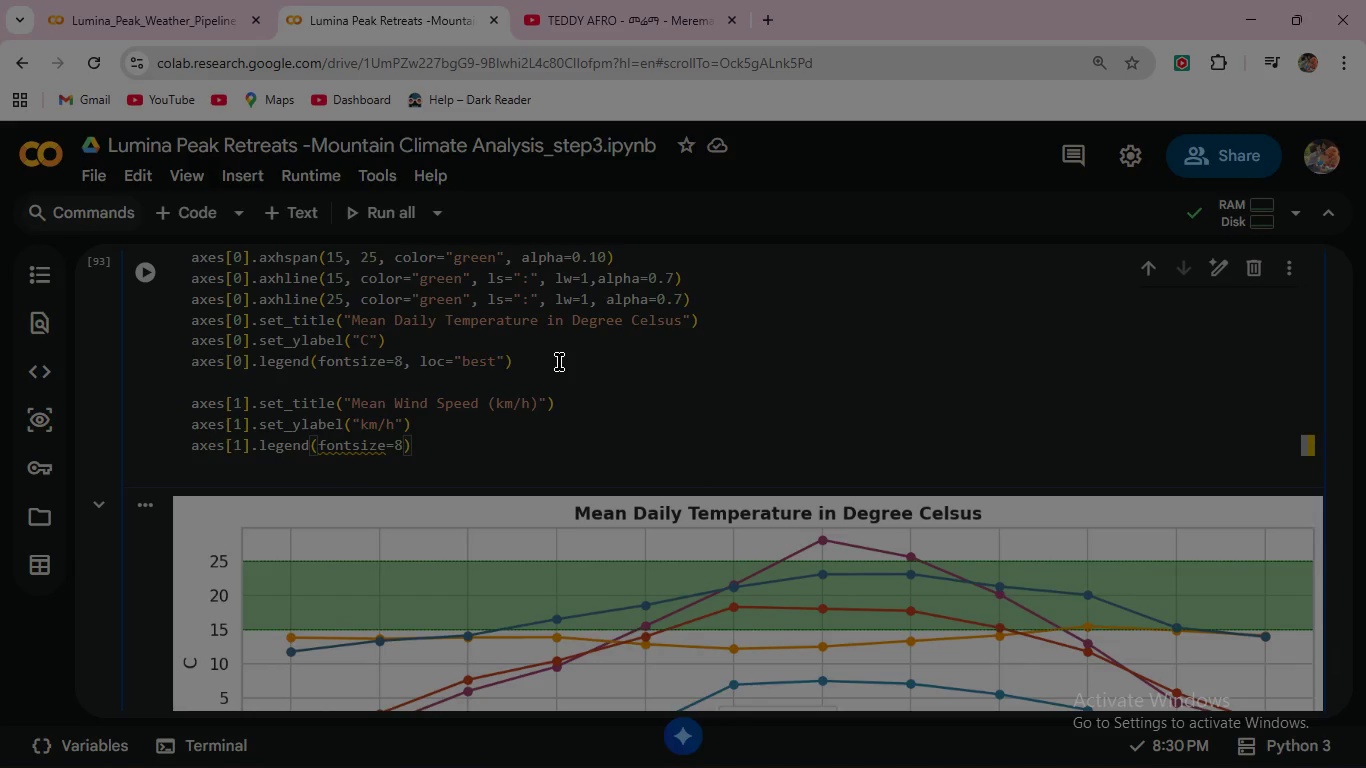 
left_click([148, 264])
 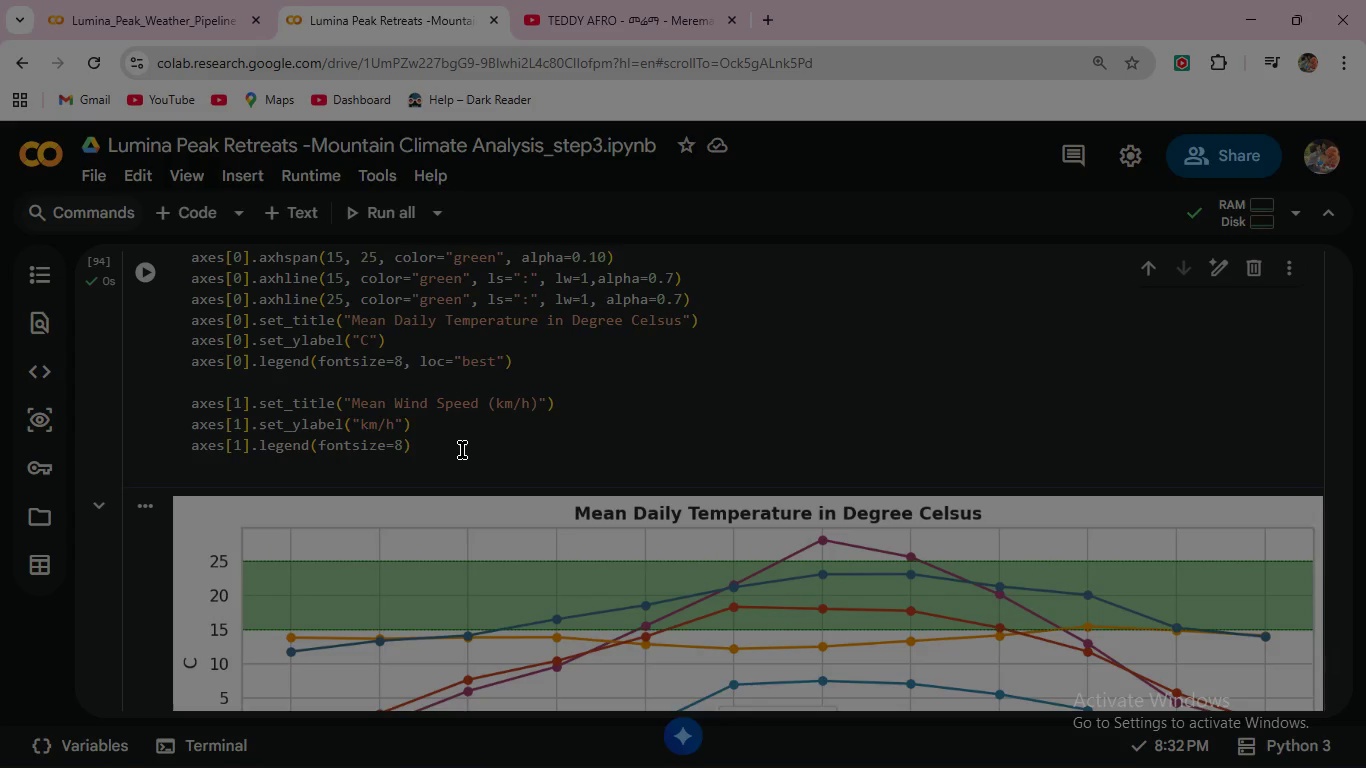 
scroll: coordinate [462, 451], scroll_direction: down, amount: 5.0
 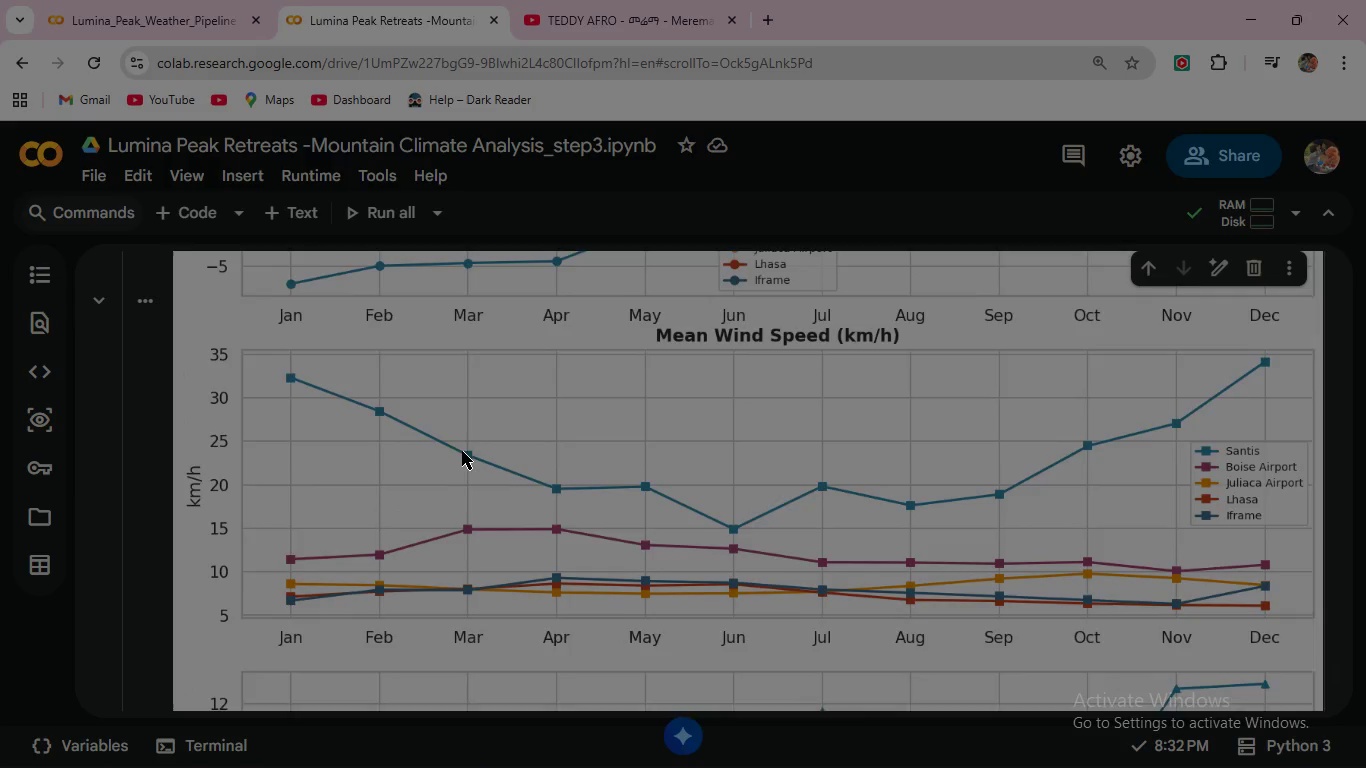 
scroll: coordinate [382, 509], scroll_direction: up, amount: 6.0
 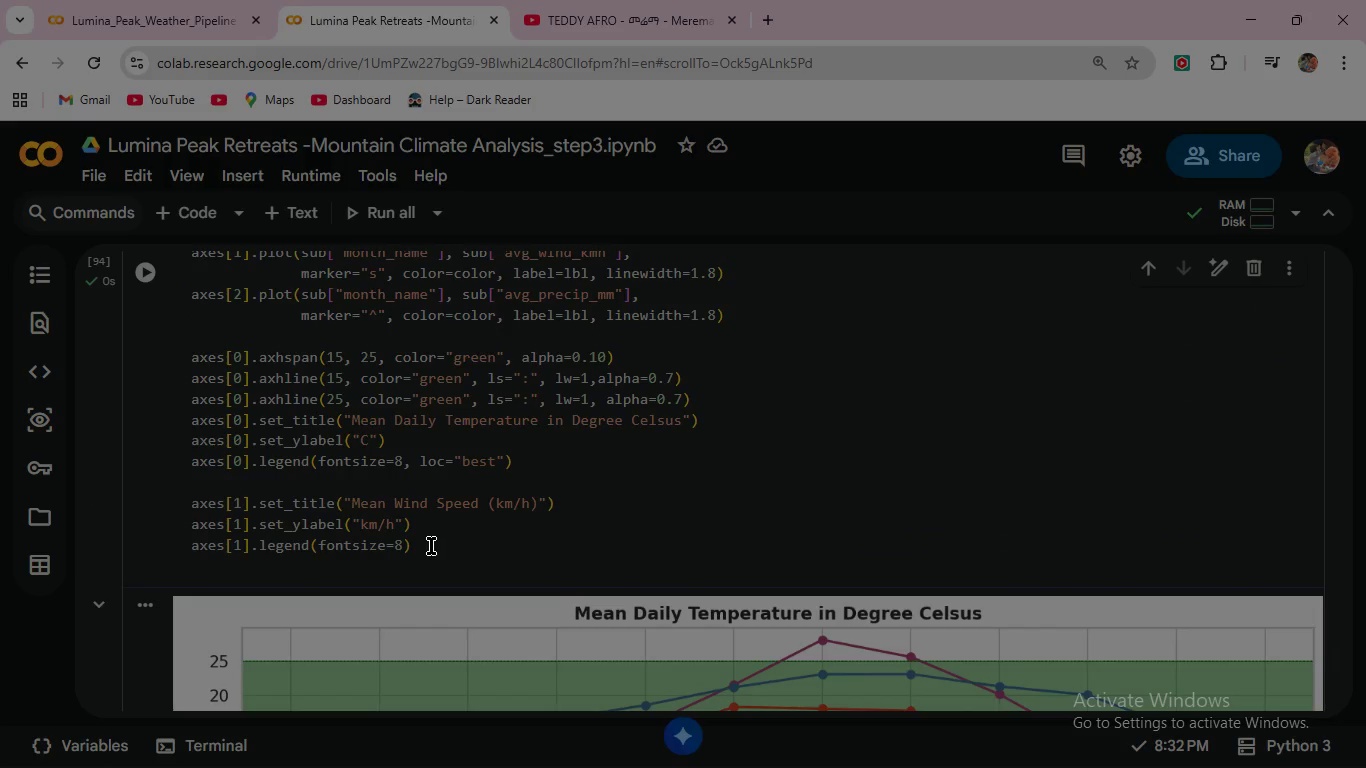 
left_click([431, 541])
 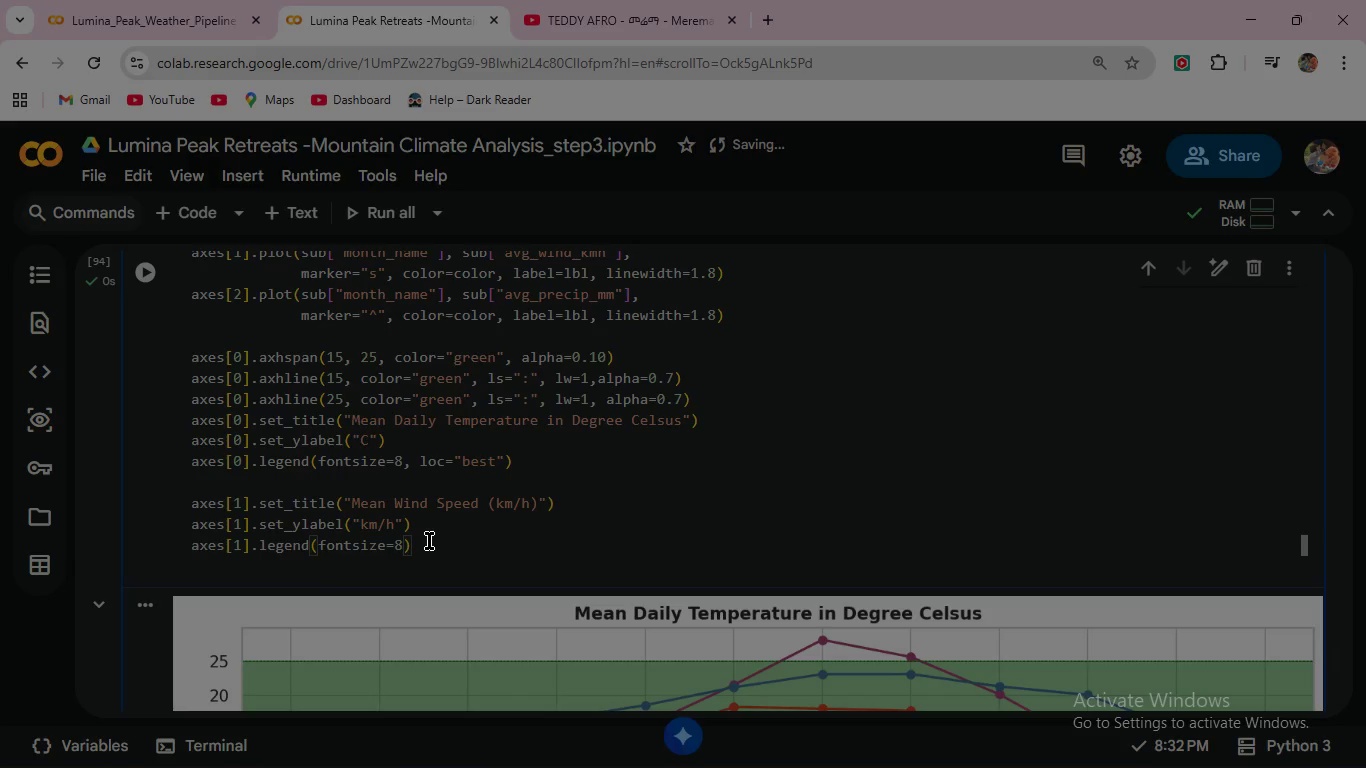 
wait(19.59)
 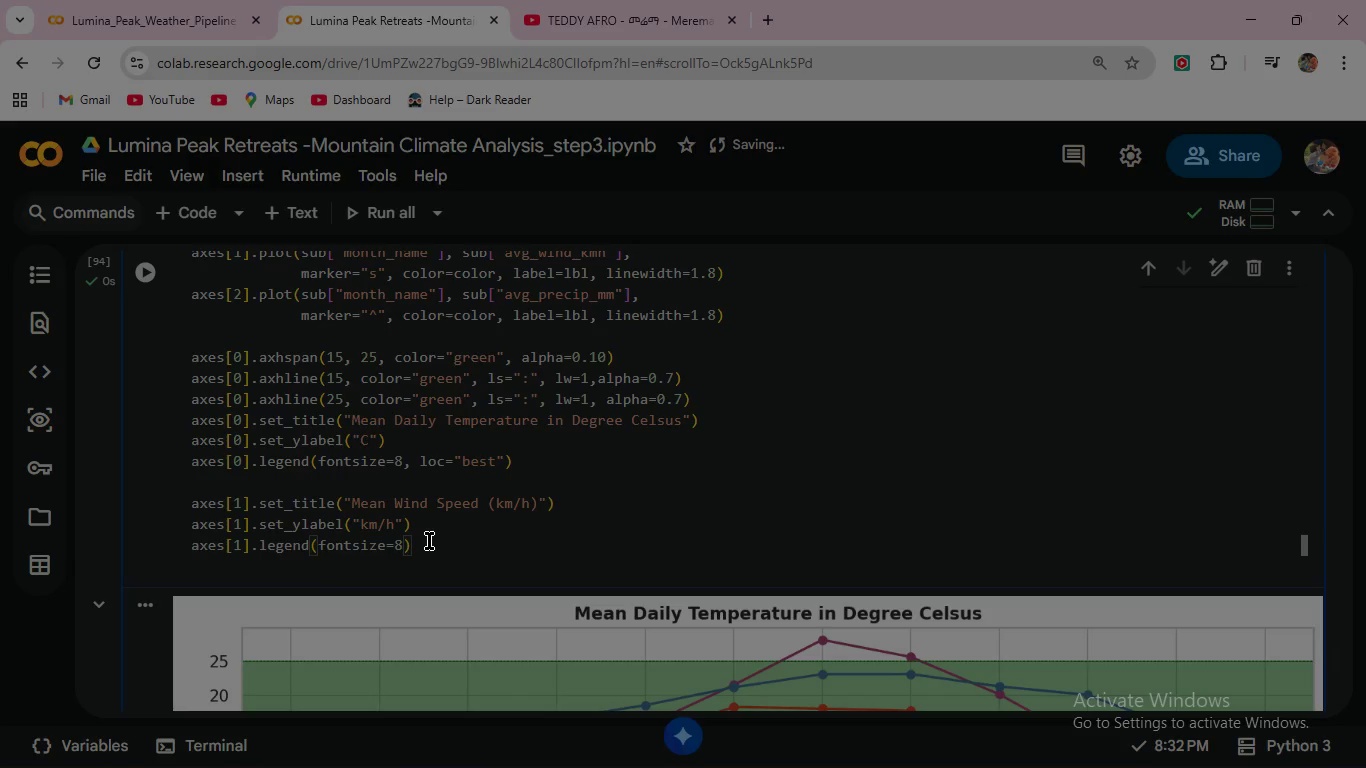 
key(Enter)
 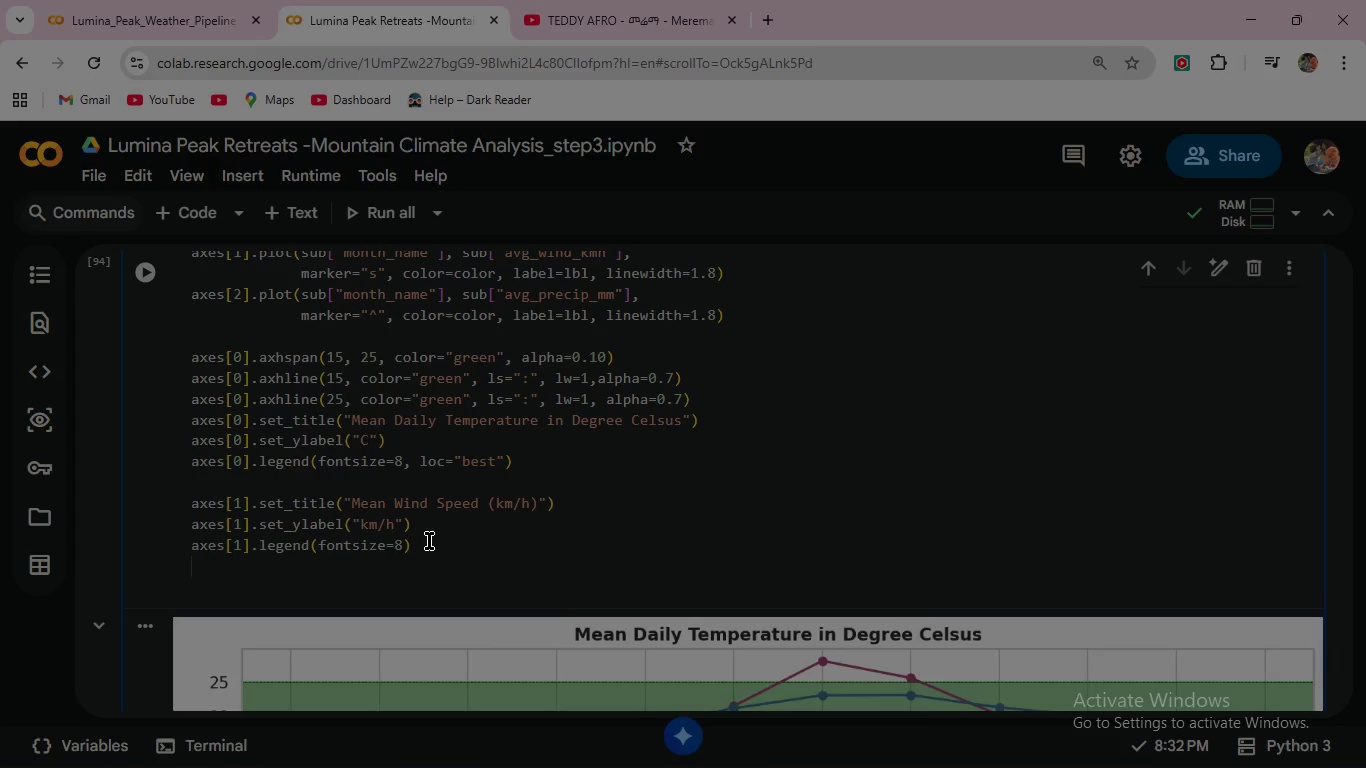 
key(Enter)
 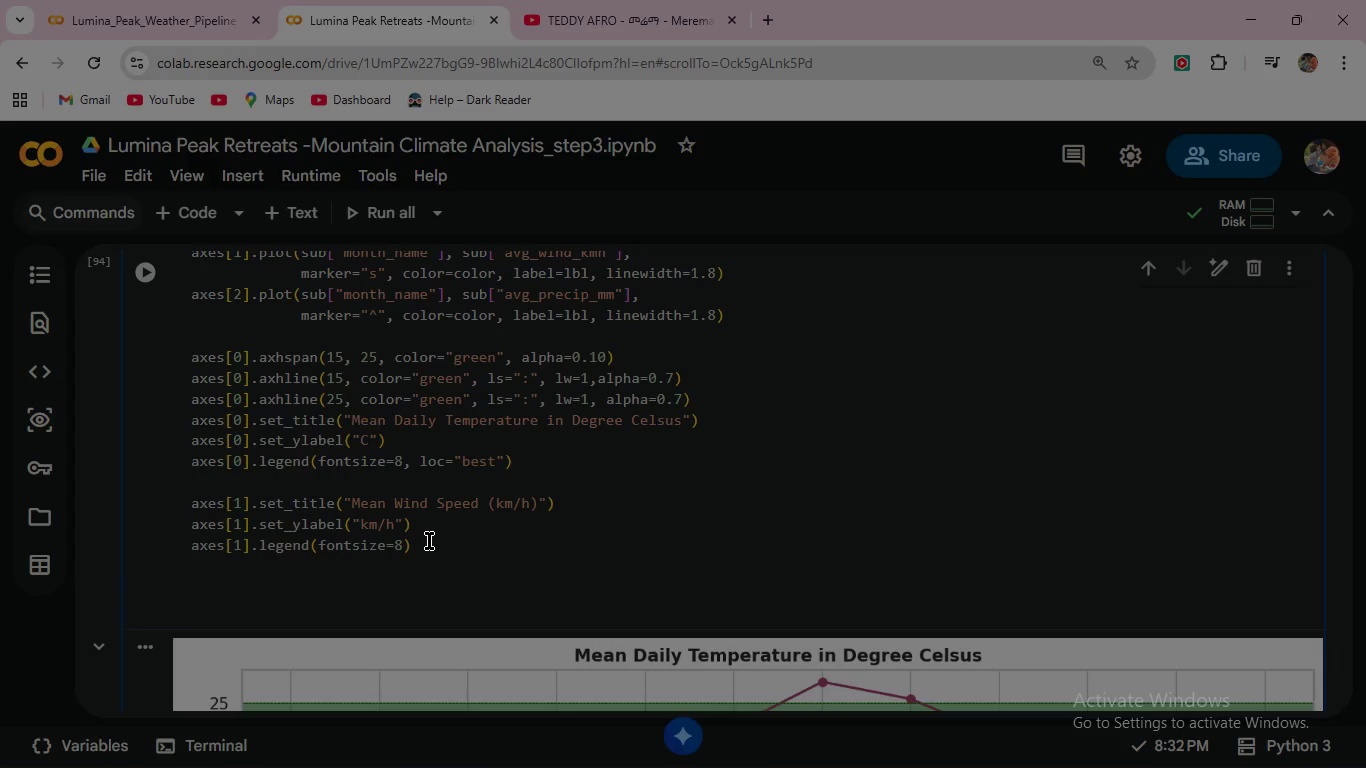 
type(axes[2)
 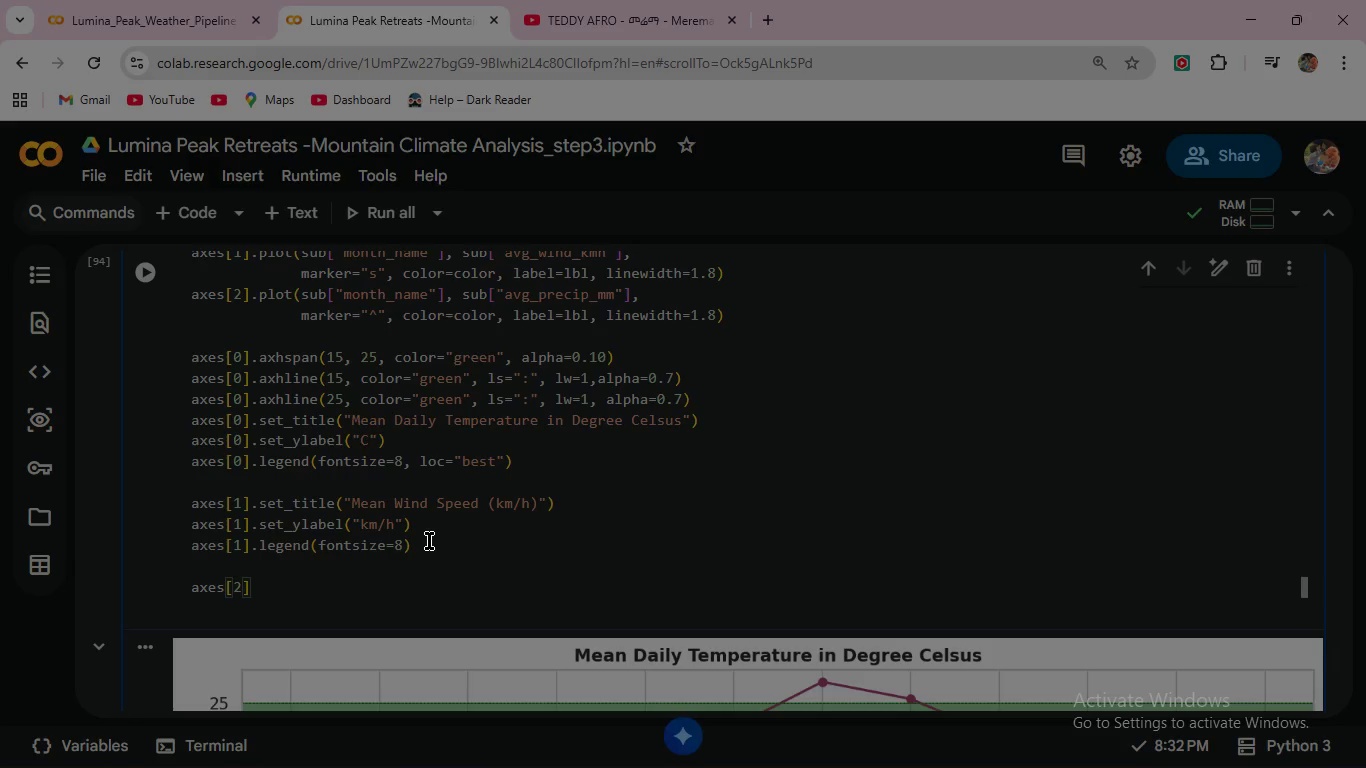 
key(ArrowRight)
 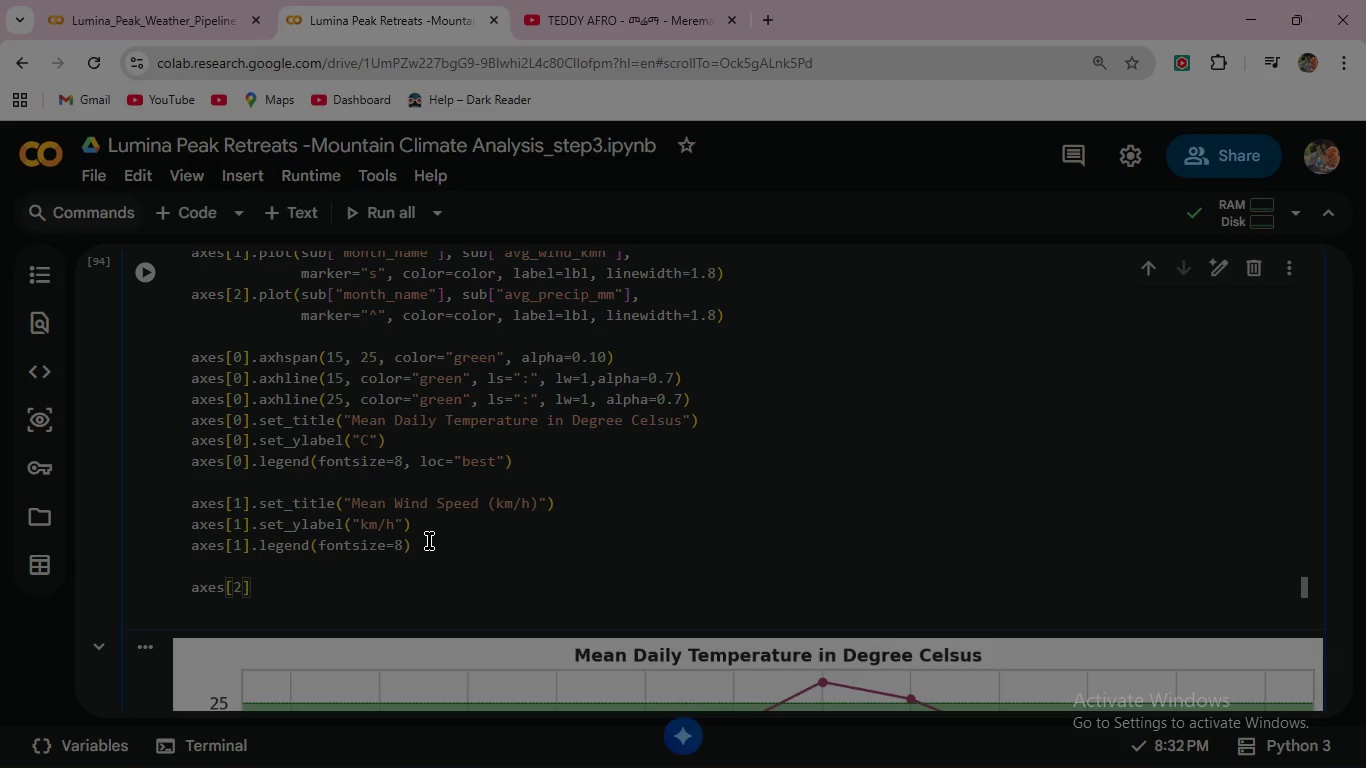 
type(.set)
 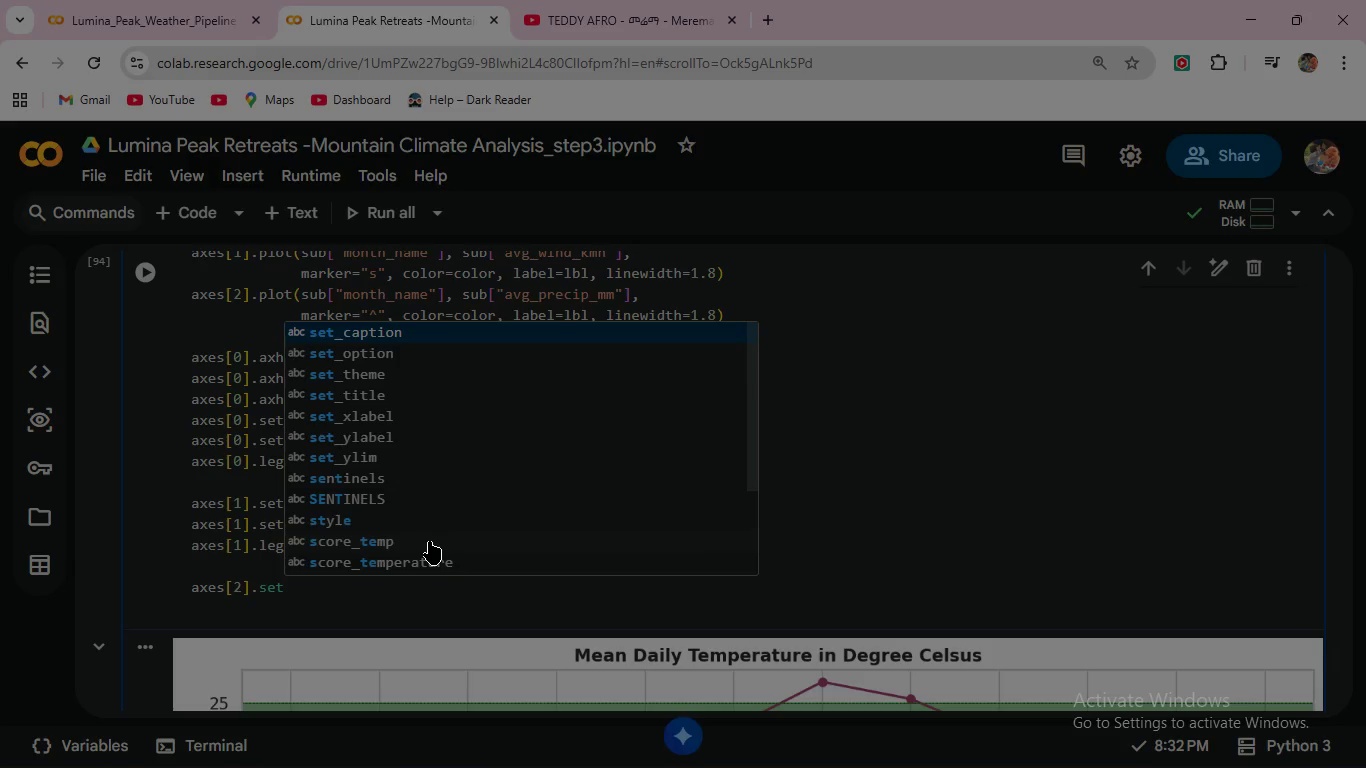 
wait(6.67)
 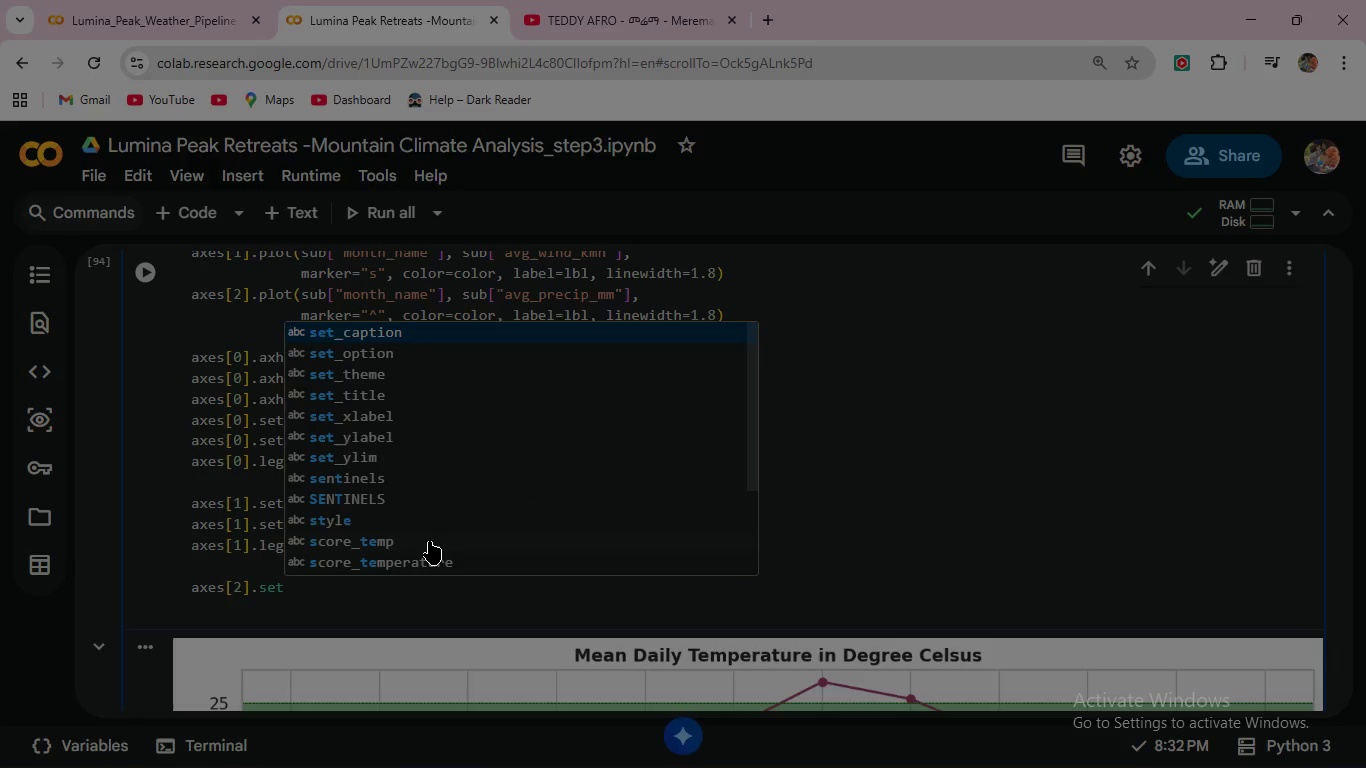 
type(_title("Mean Daily Precipitation (MM)
 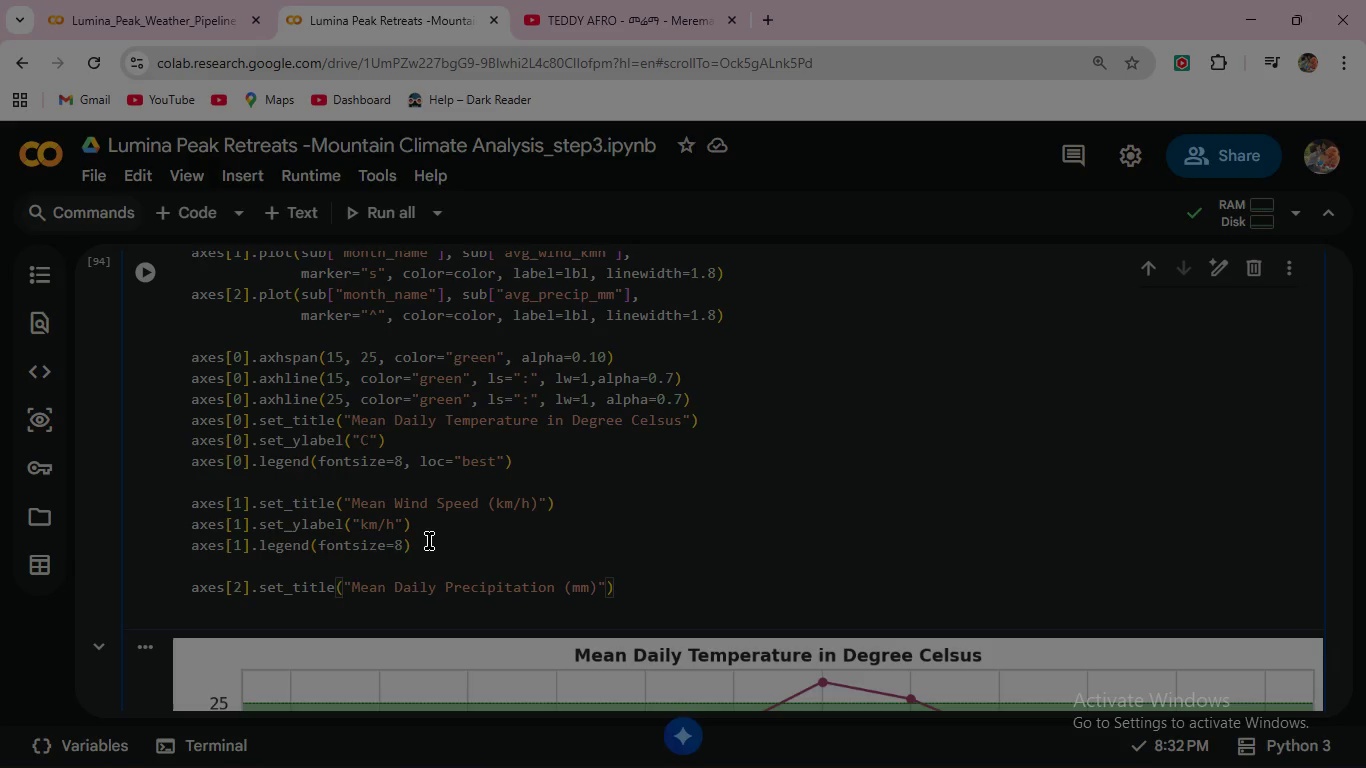 
wait(8.09)
 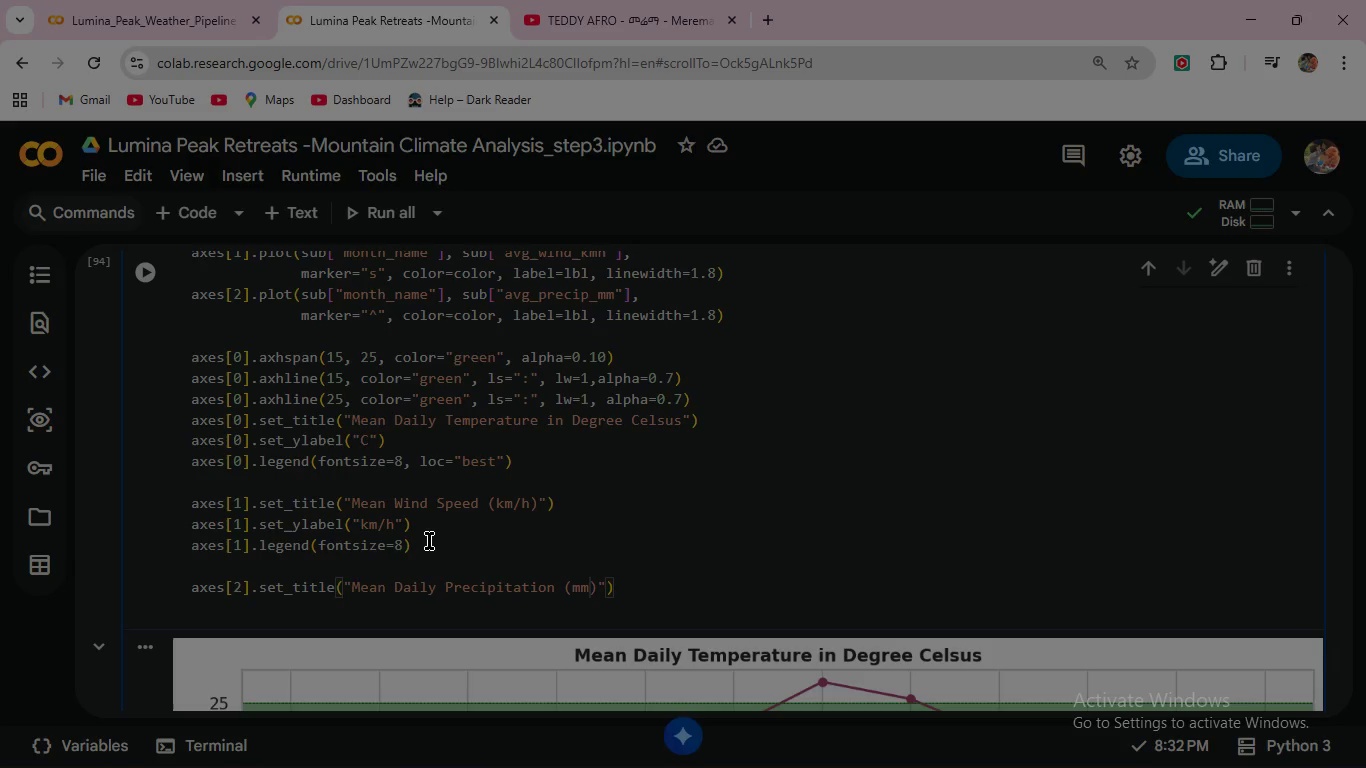 
left_click([628, 587])
 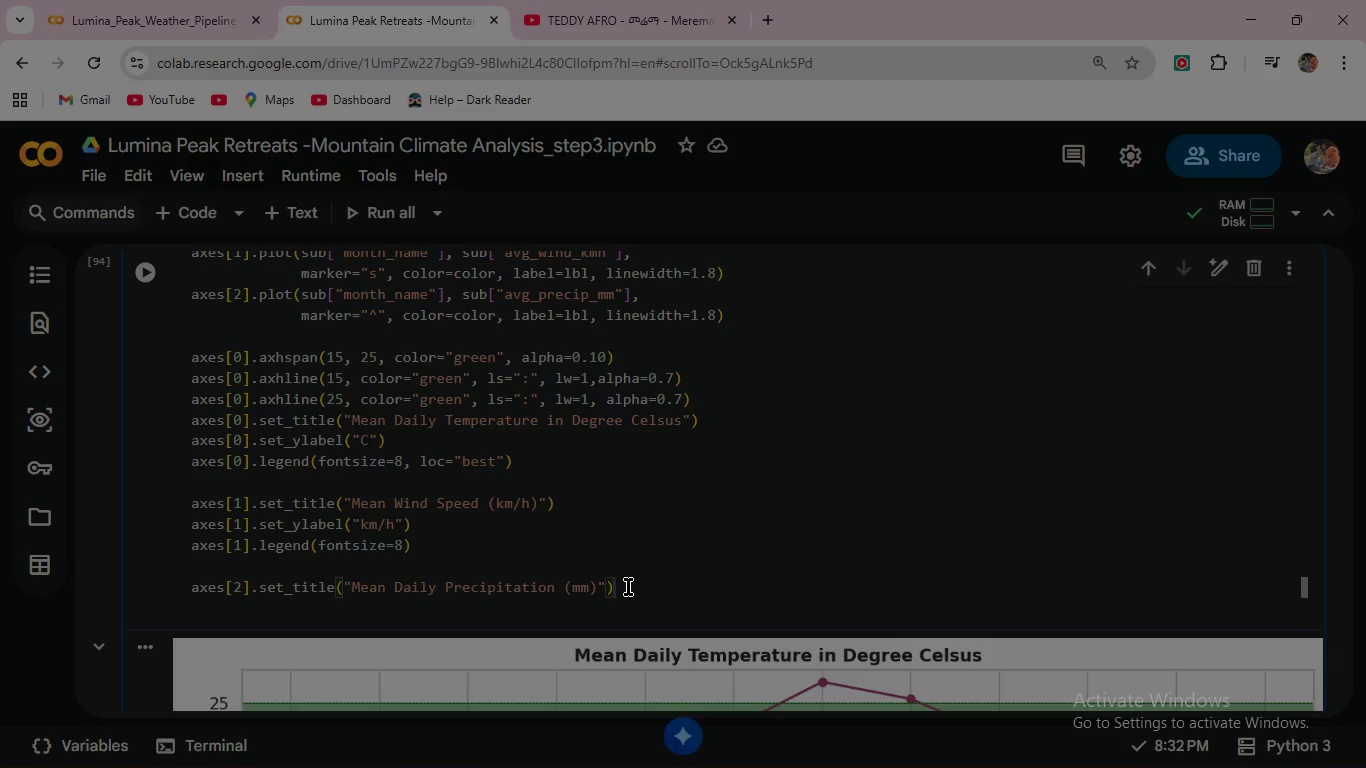 
key(Shift+Enter)
 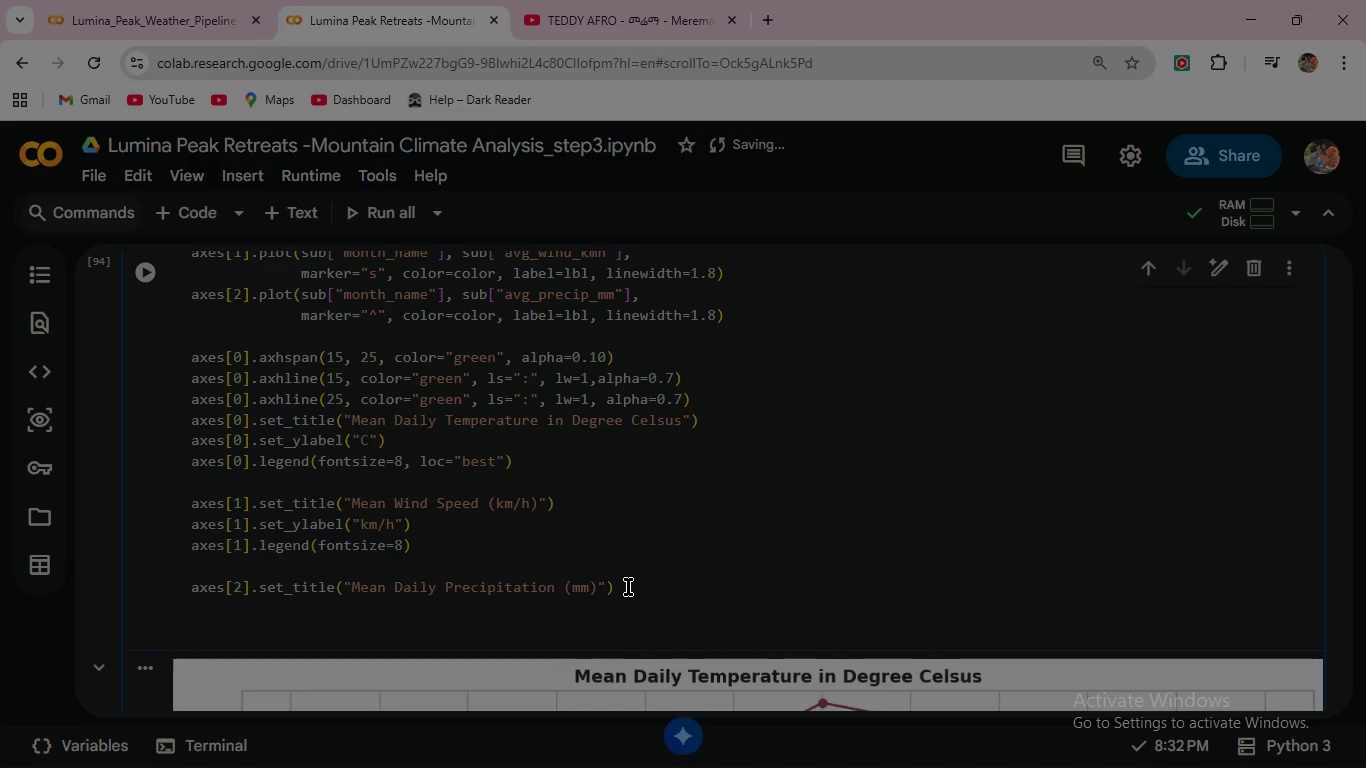 
type(AXES{@)
 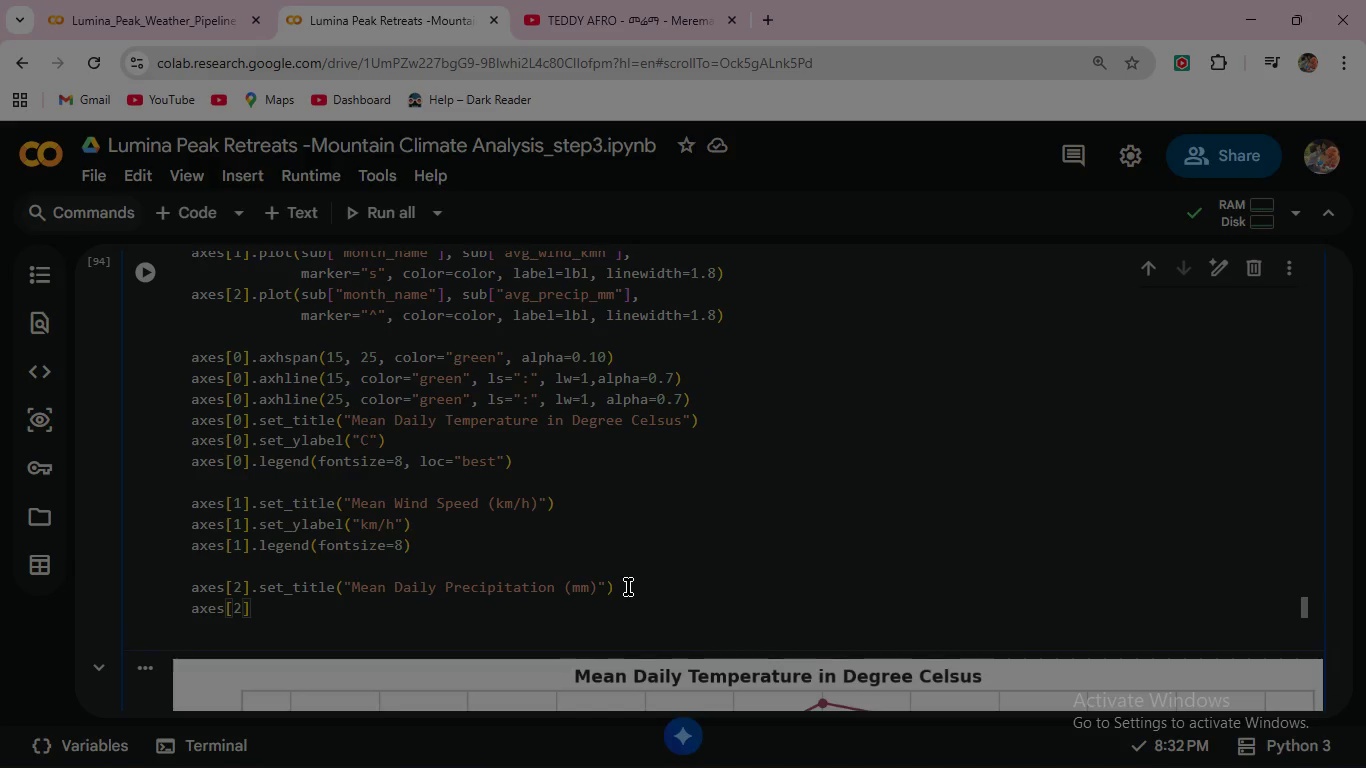 
key(Shift+ArrowRight)
 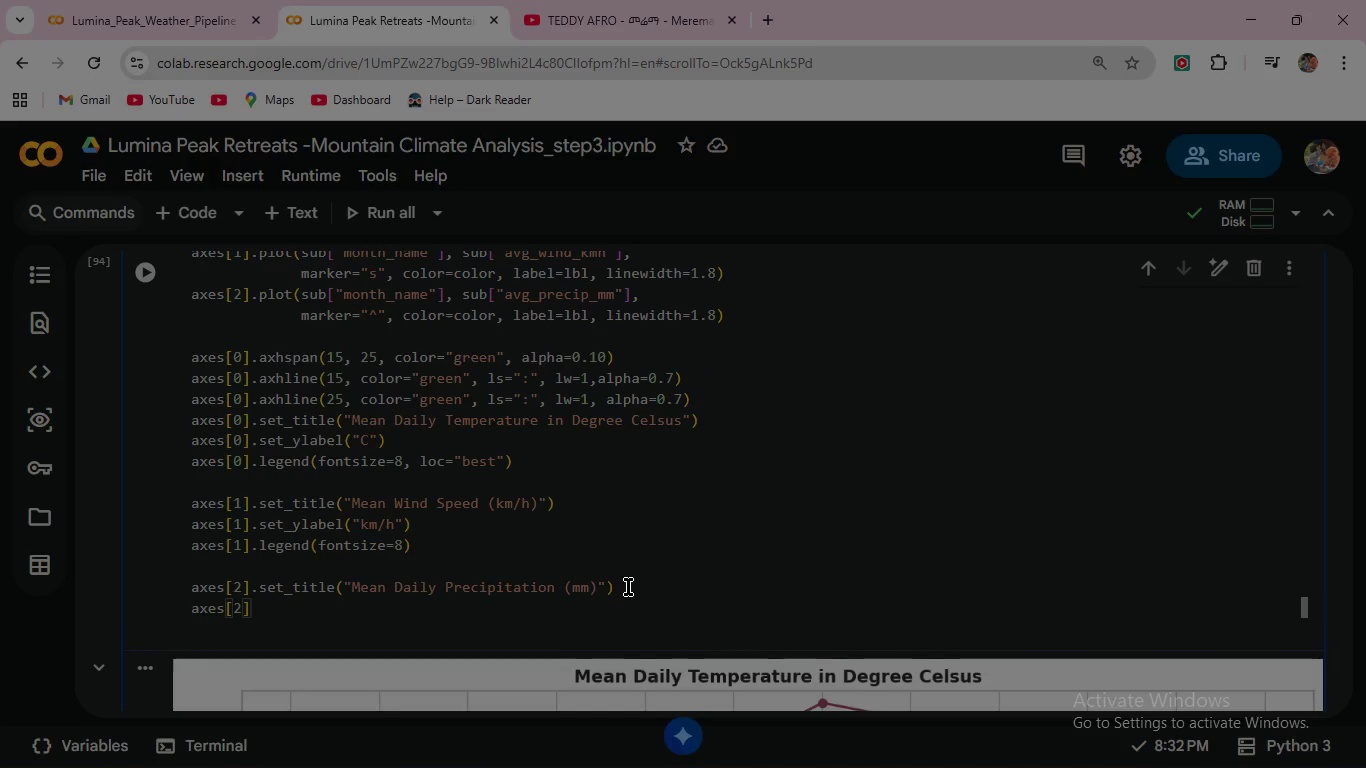 
type(>SET_y)
 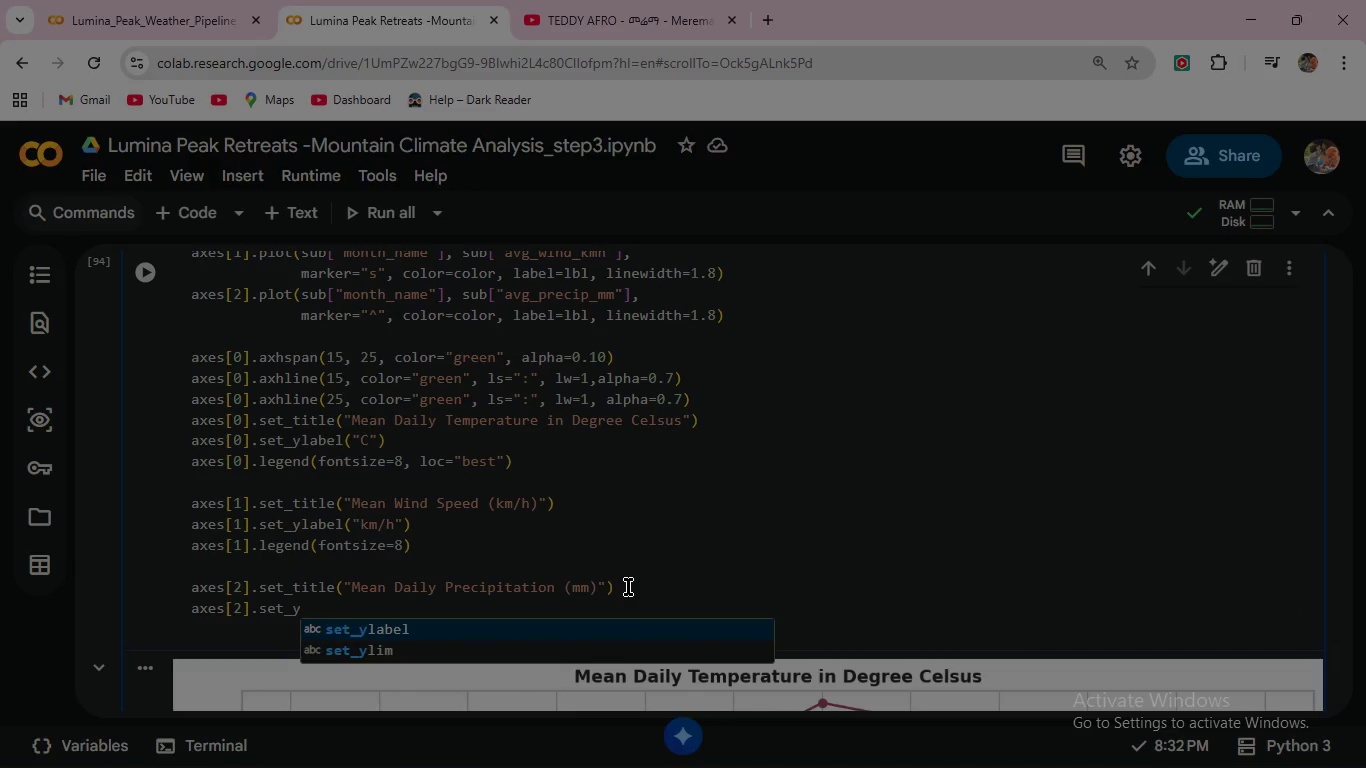 
key(Enter)
 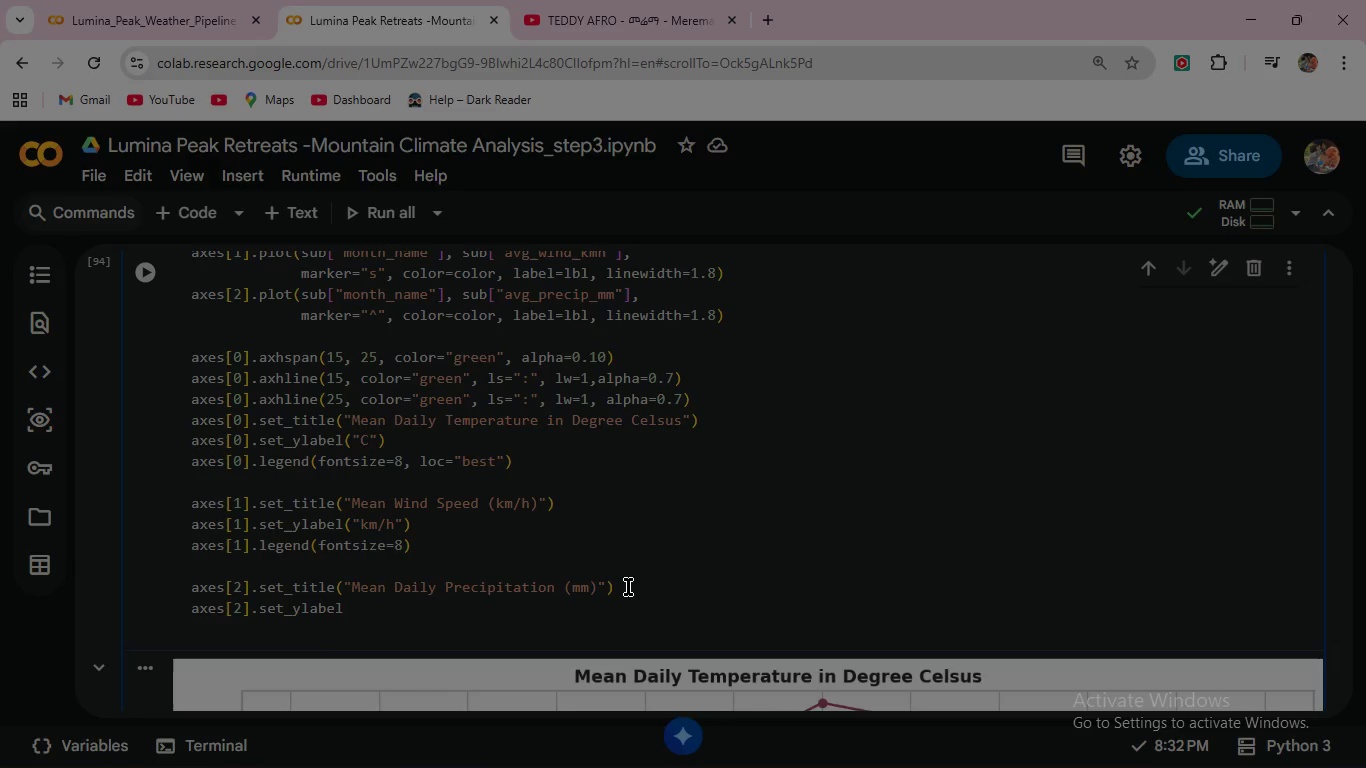 
type(("mm)
 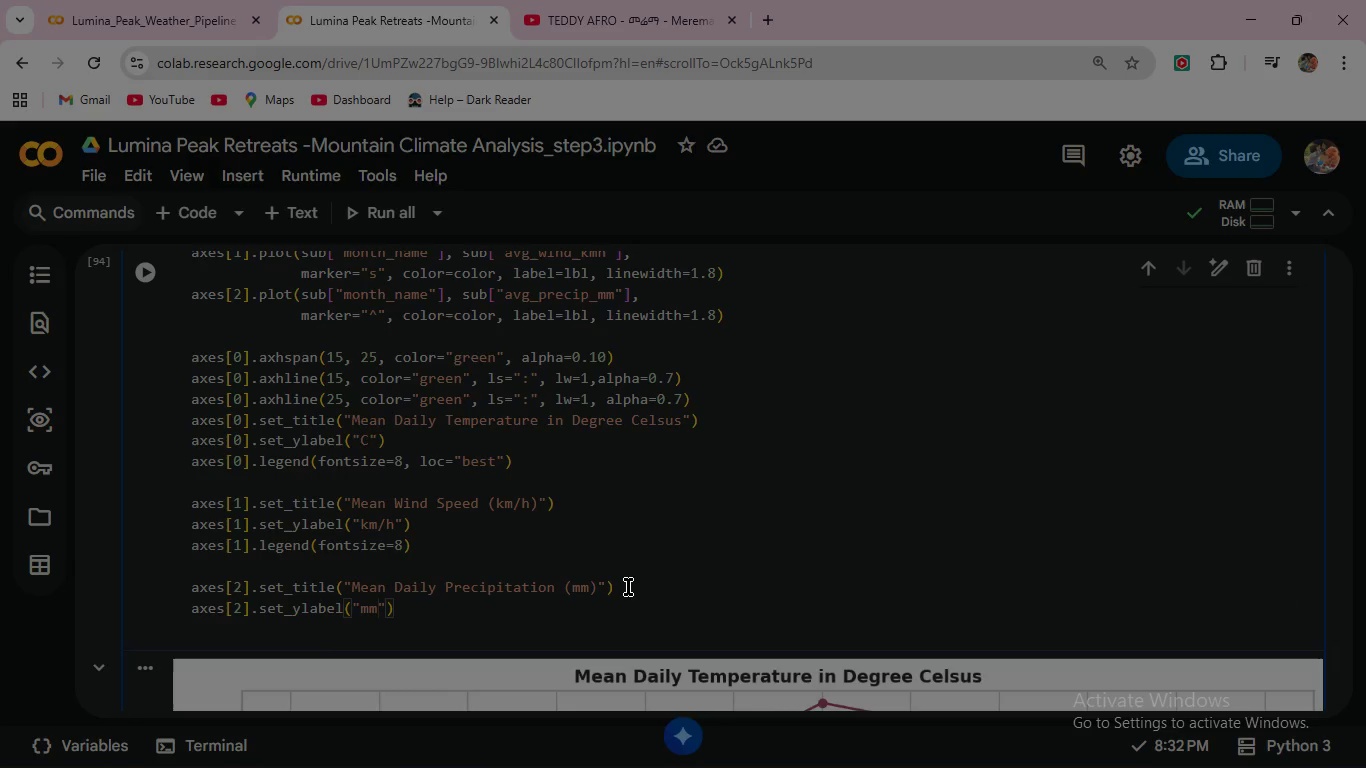 
key(ArrowRight)
 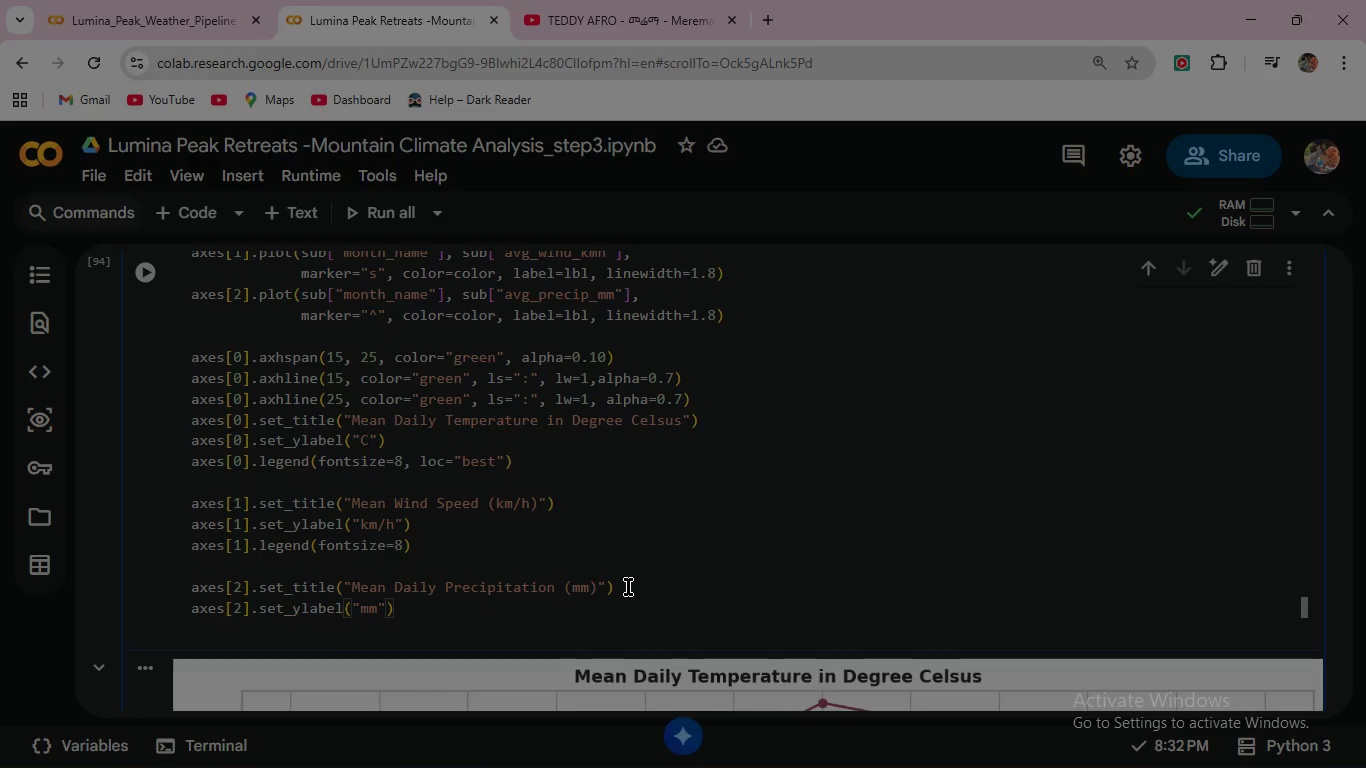 
key(Enter)
 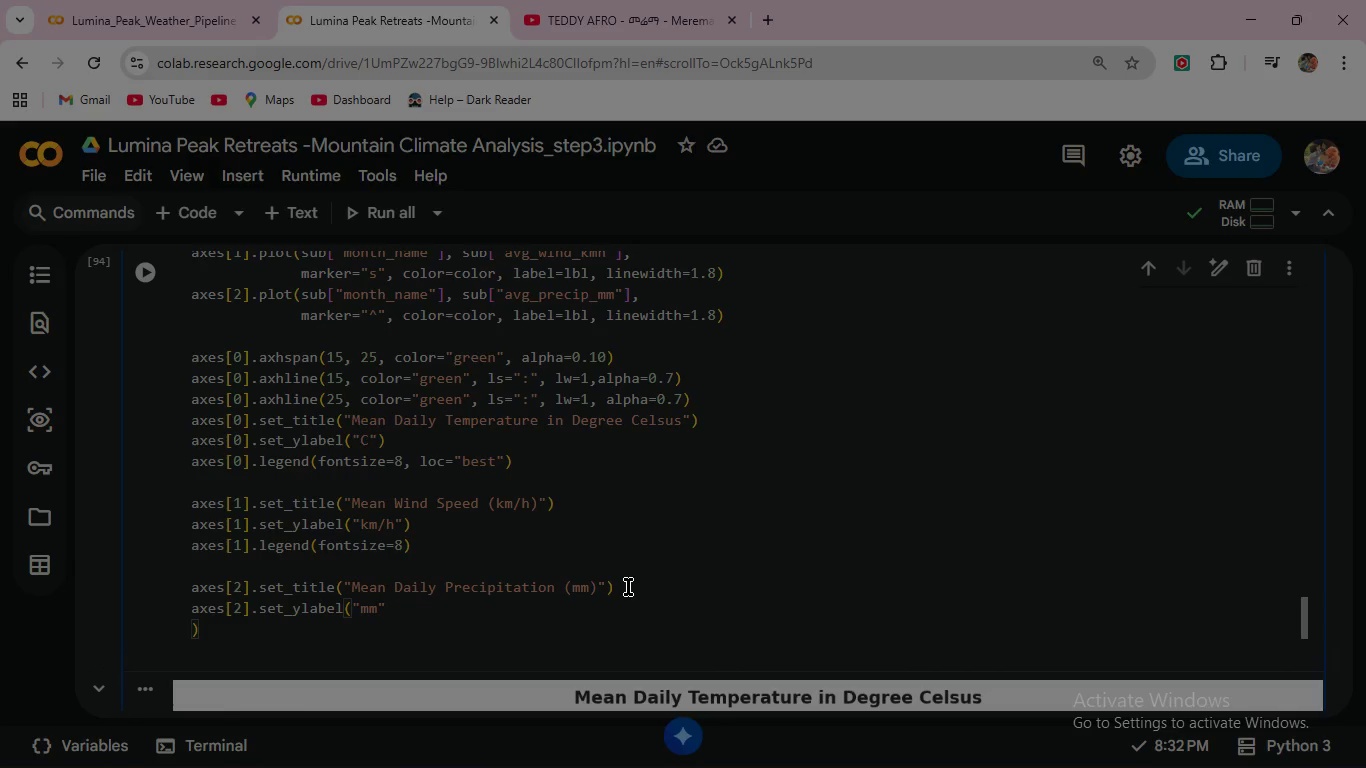 
key(Backspace)
 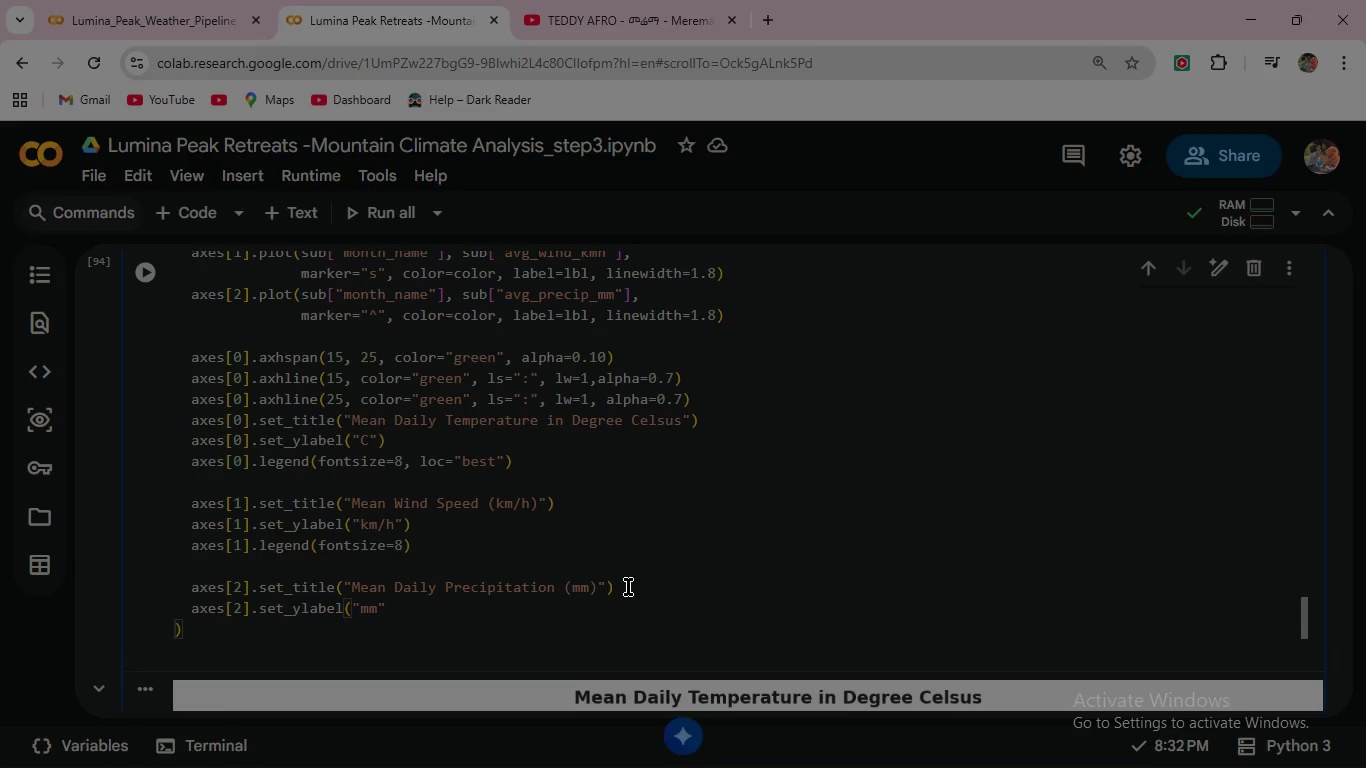 
key(Backspace)
 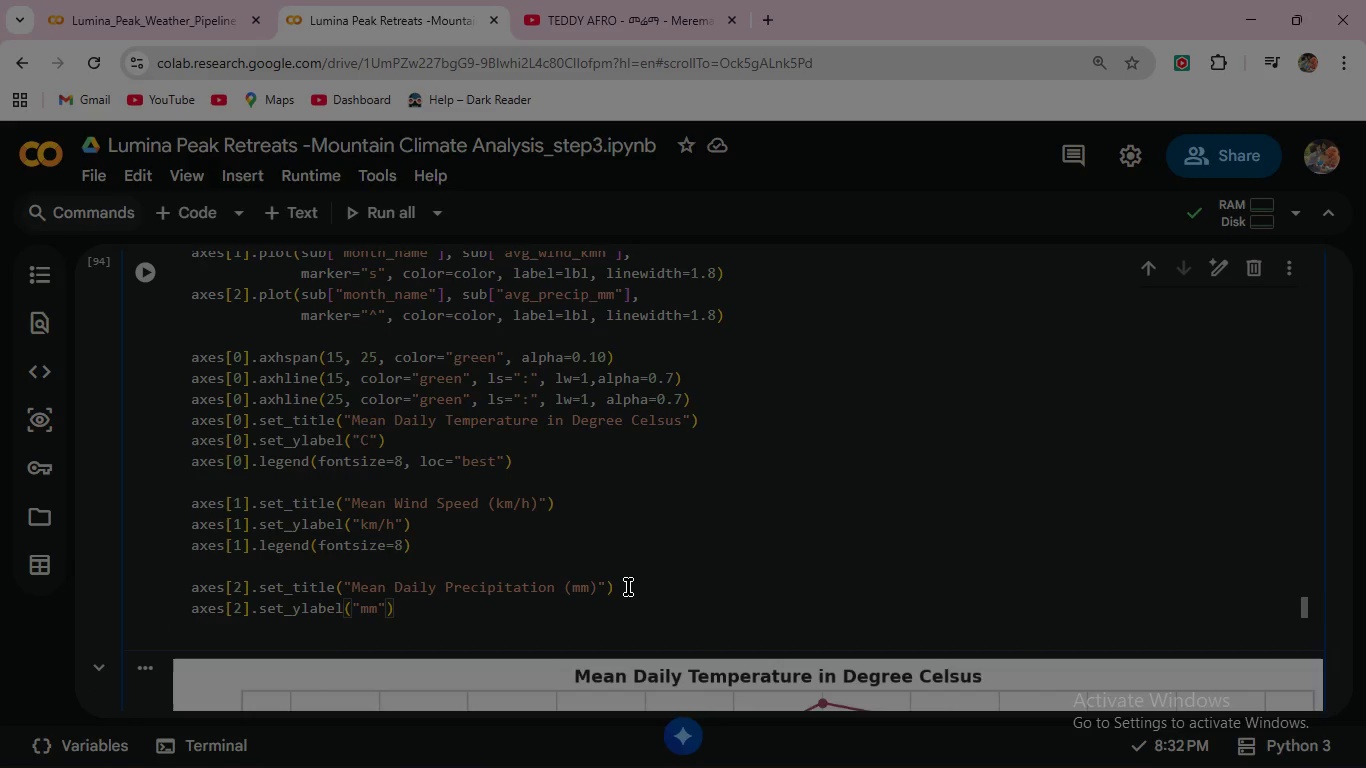 
key(ArrowRight)
 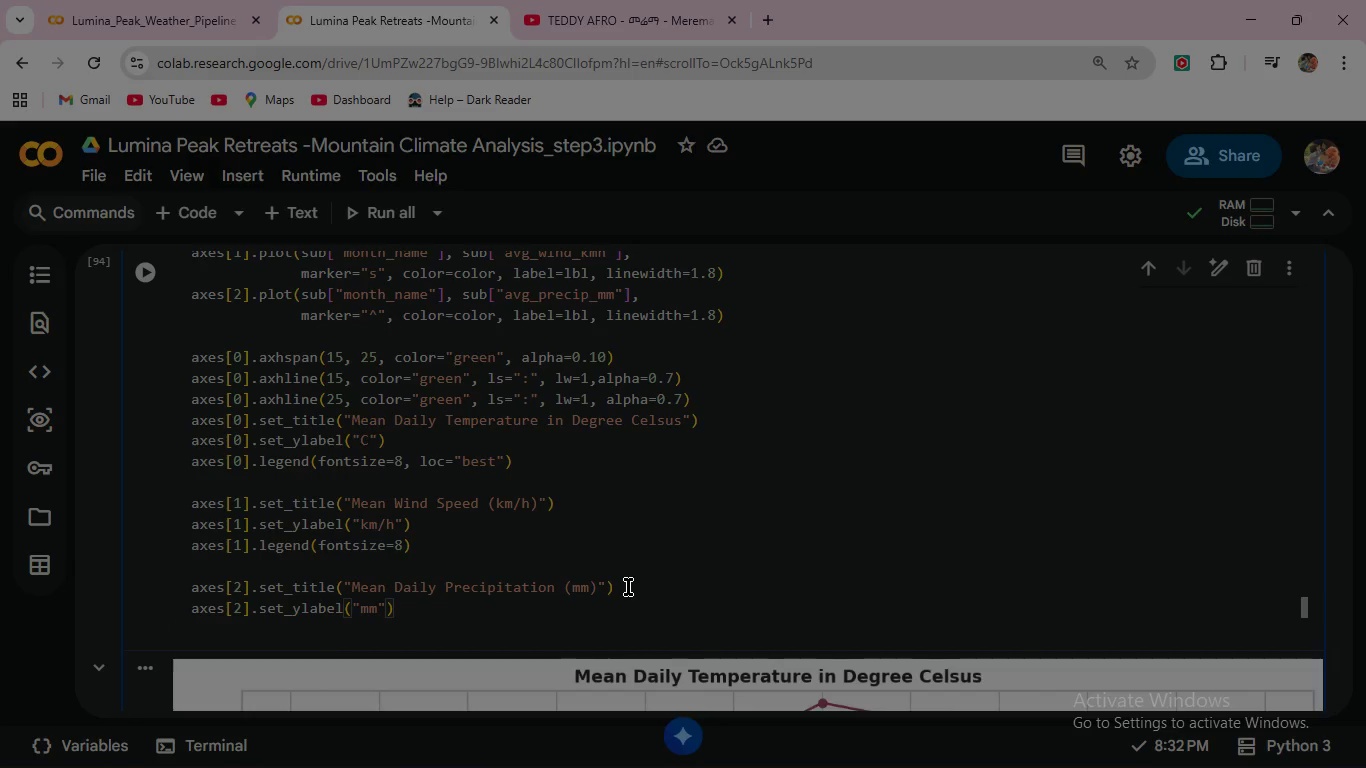 
key(Enter)
 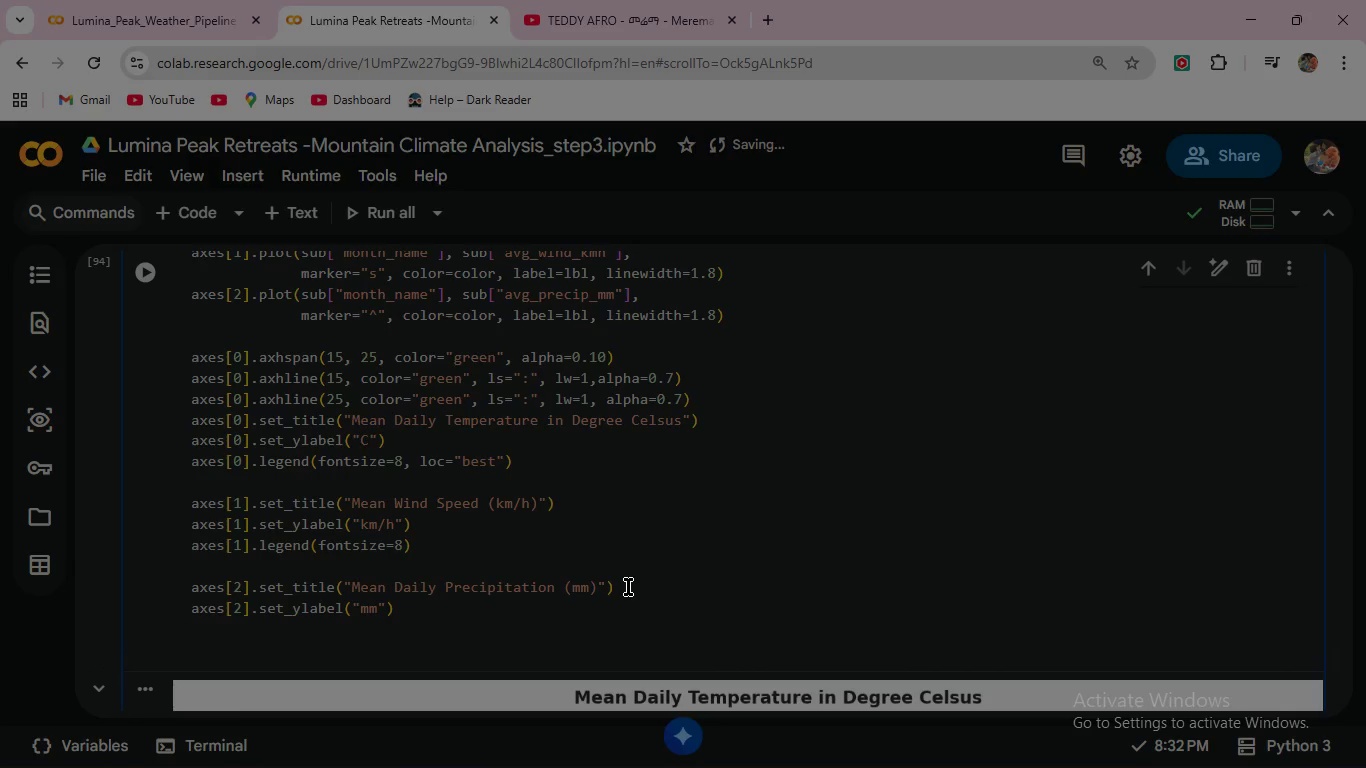 
type(axes[2)
 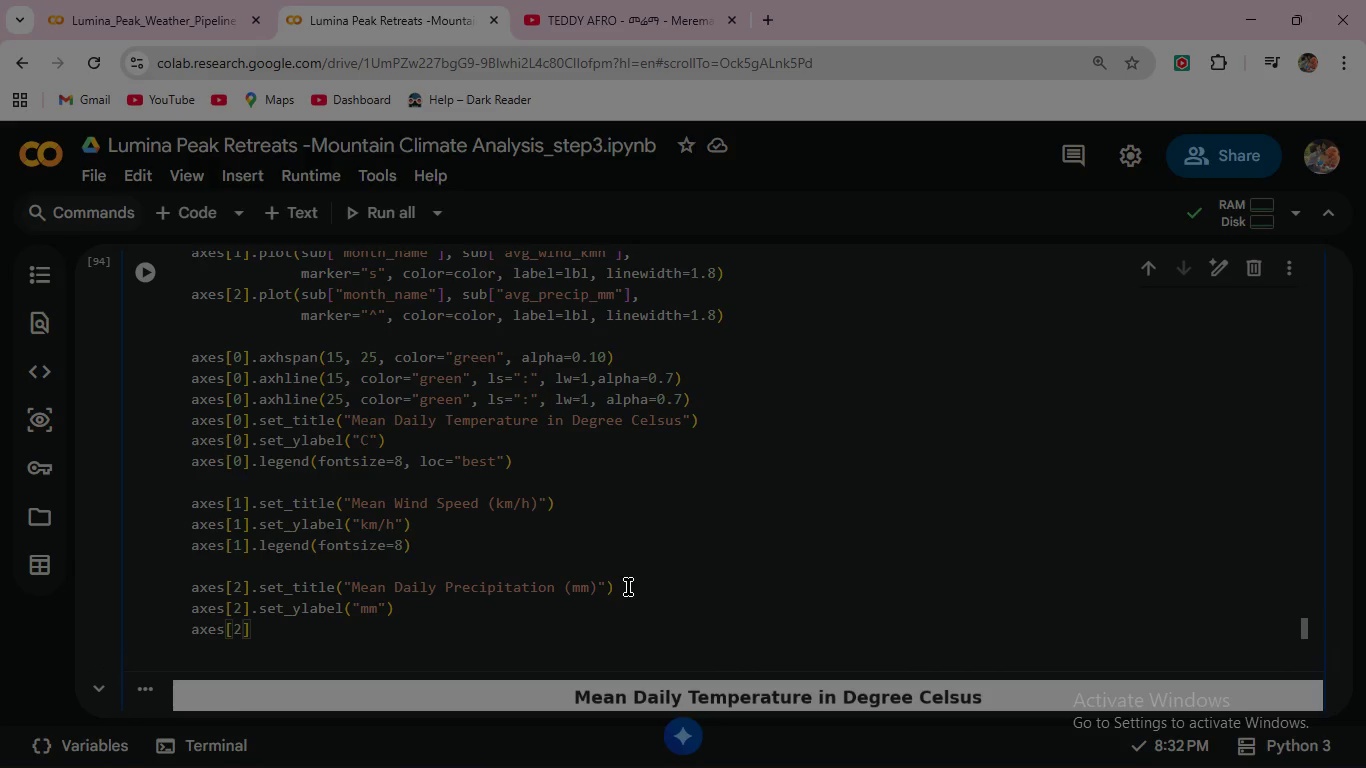 
key(ArrowRight)
 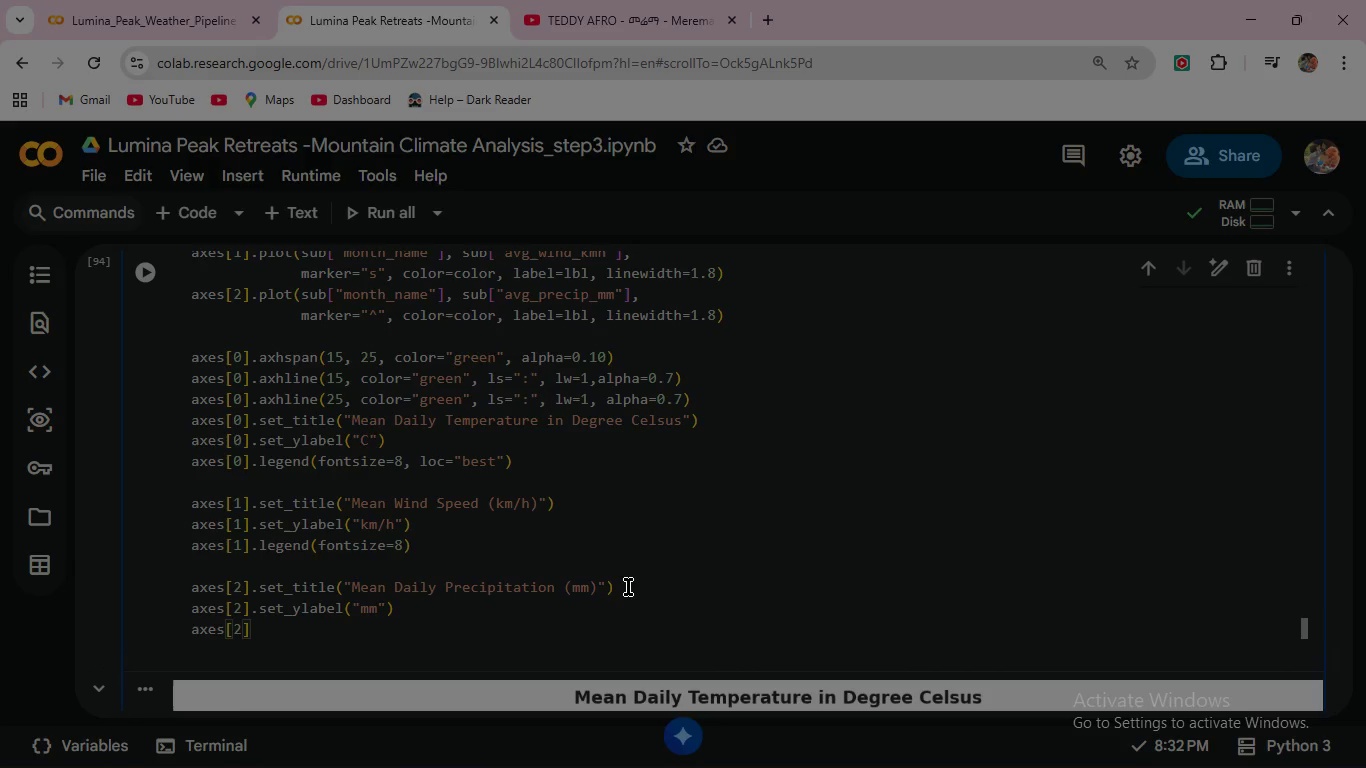 
type(.legend(font)
 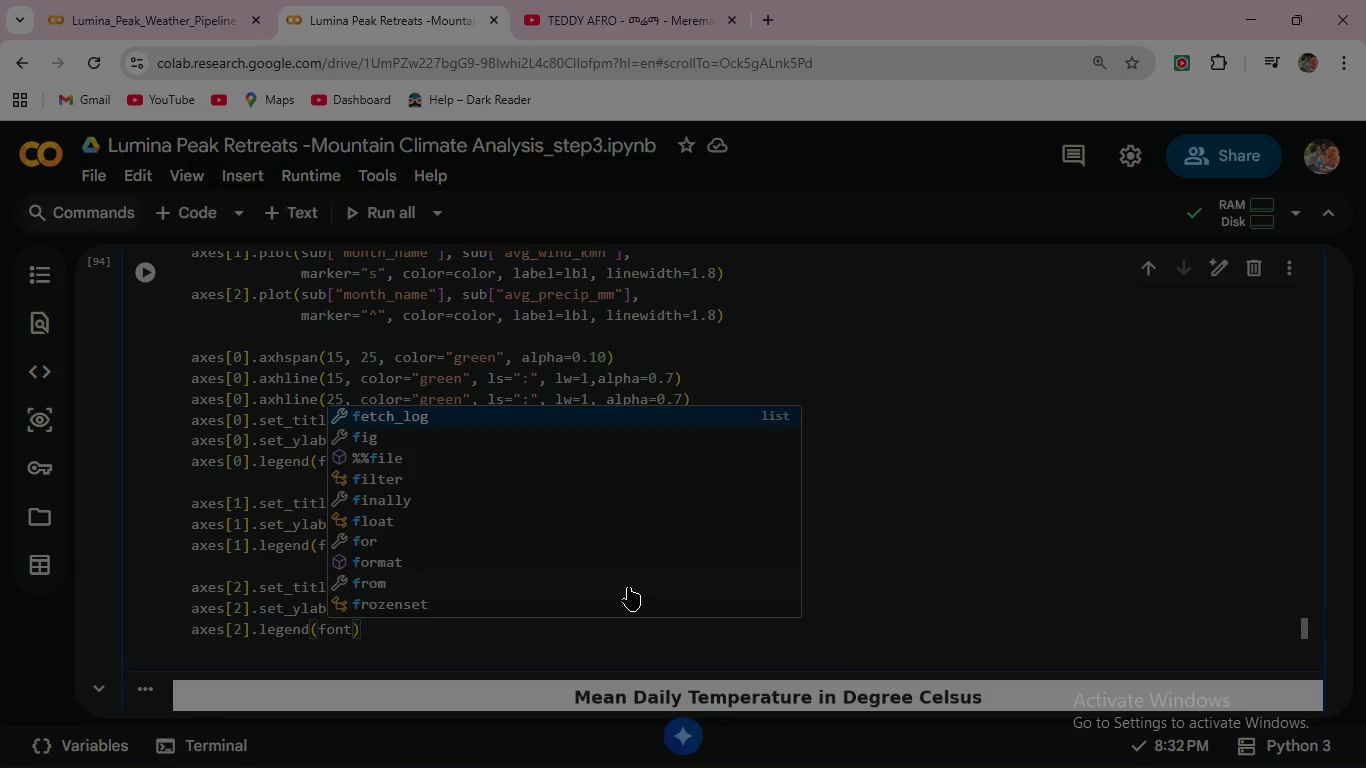 
type(size)
 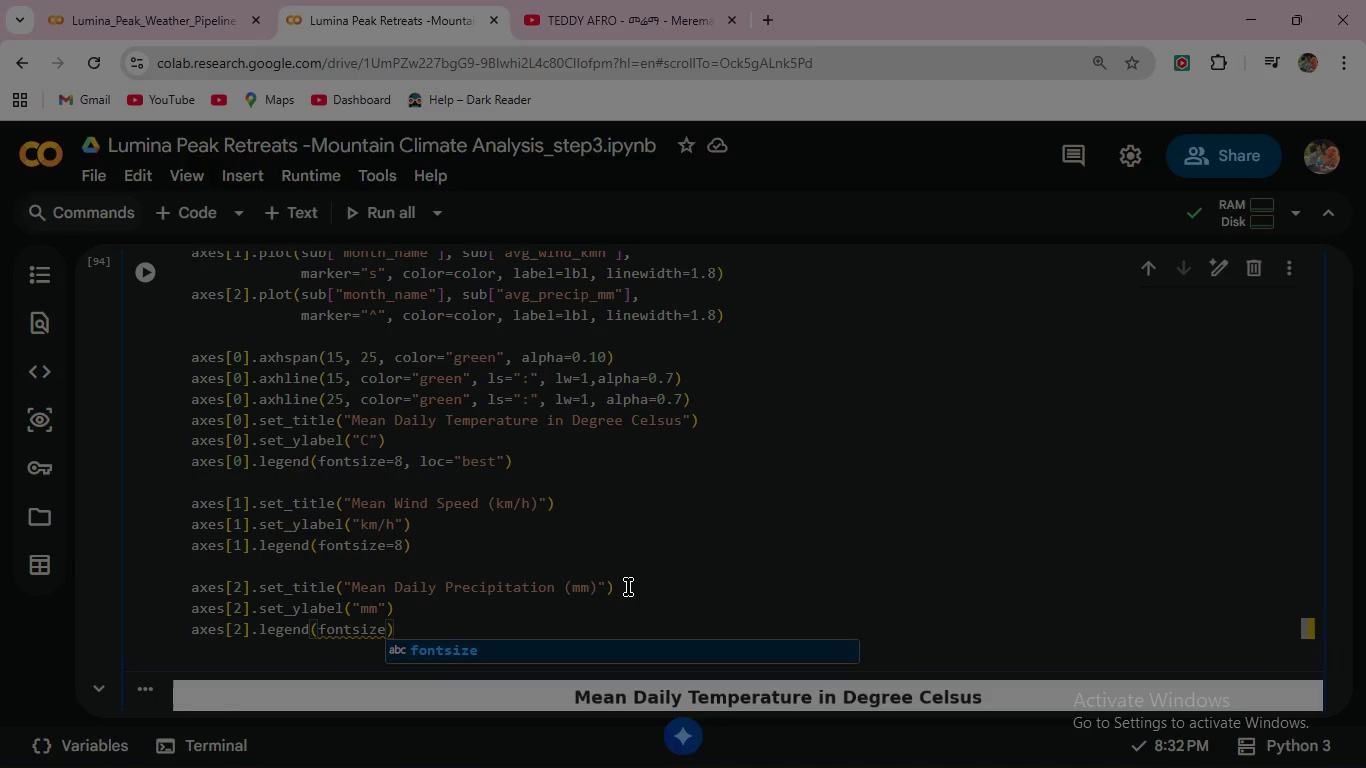 
wait(6.06)
 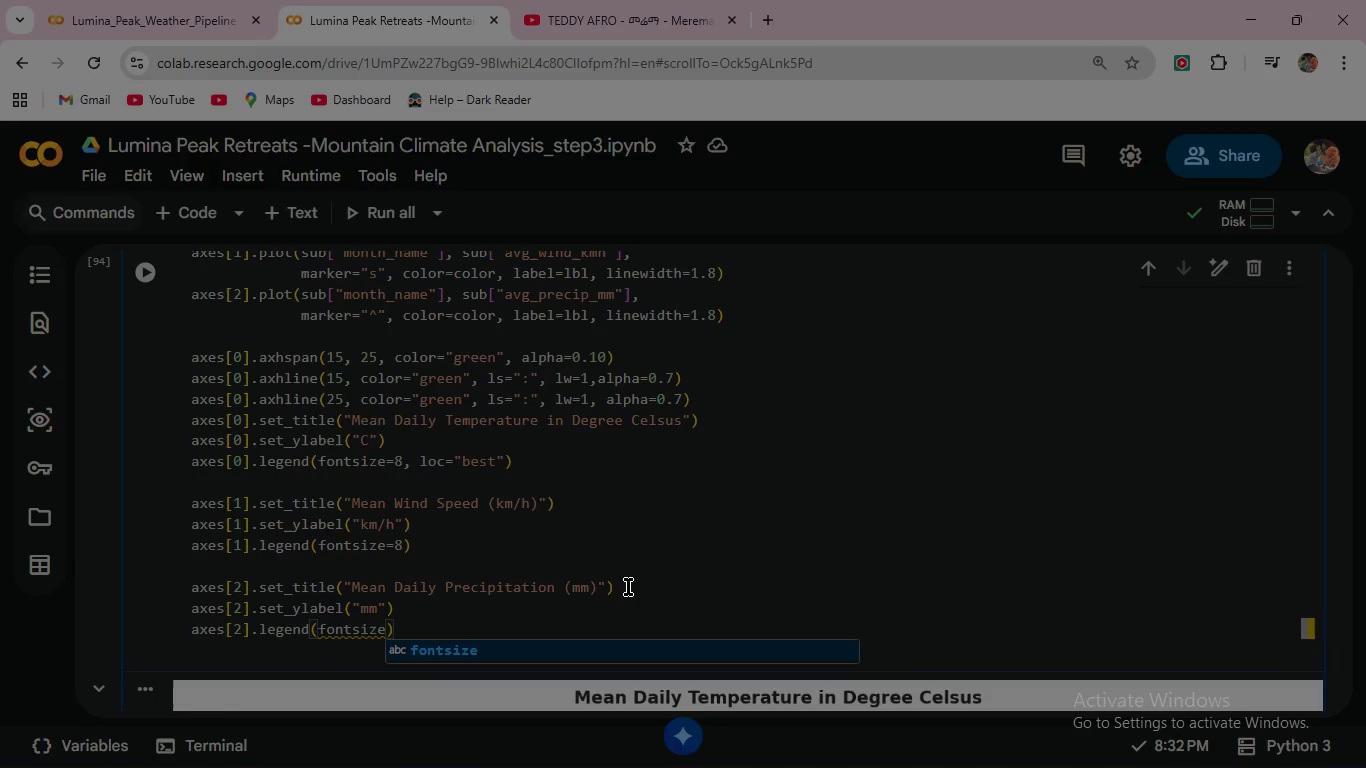 
key(Equal)
 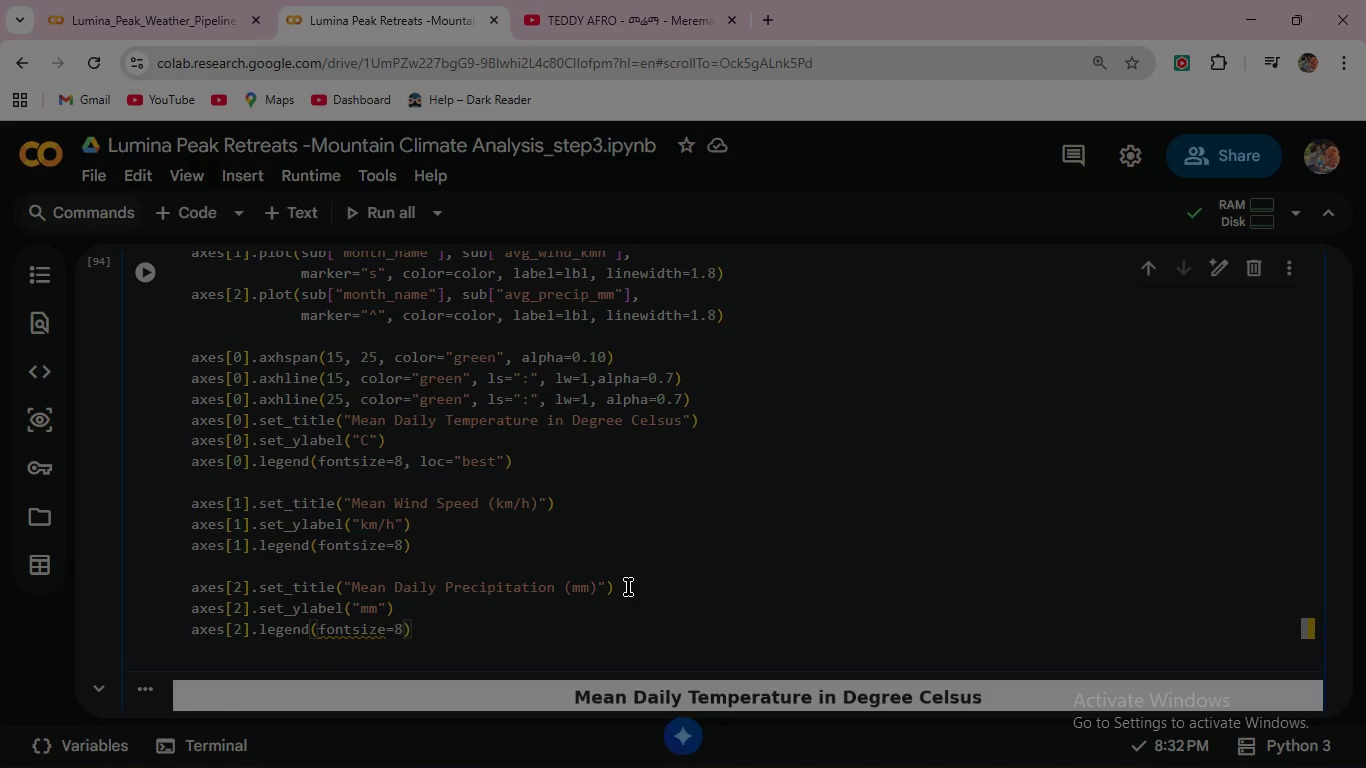 
key(8)
 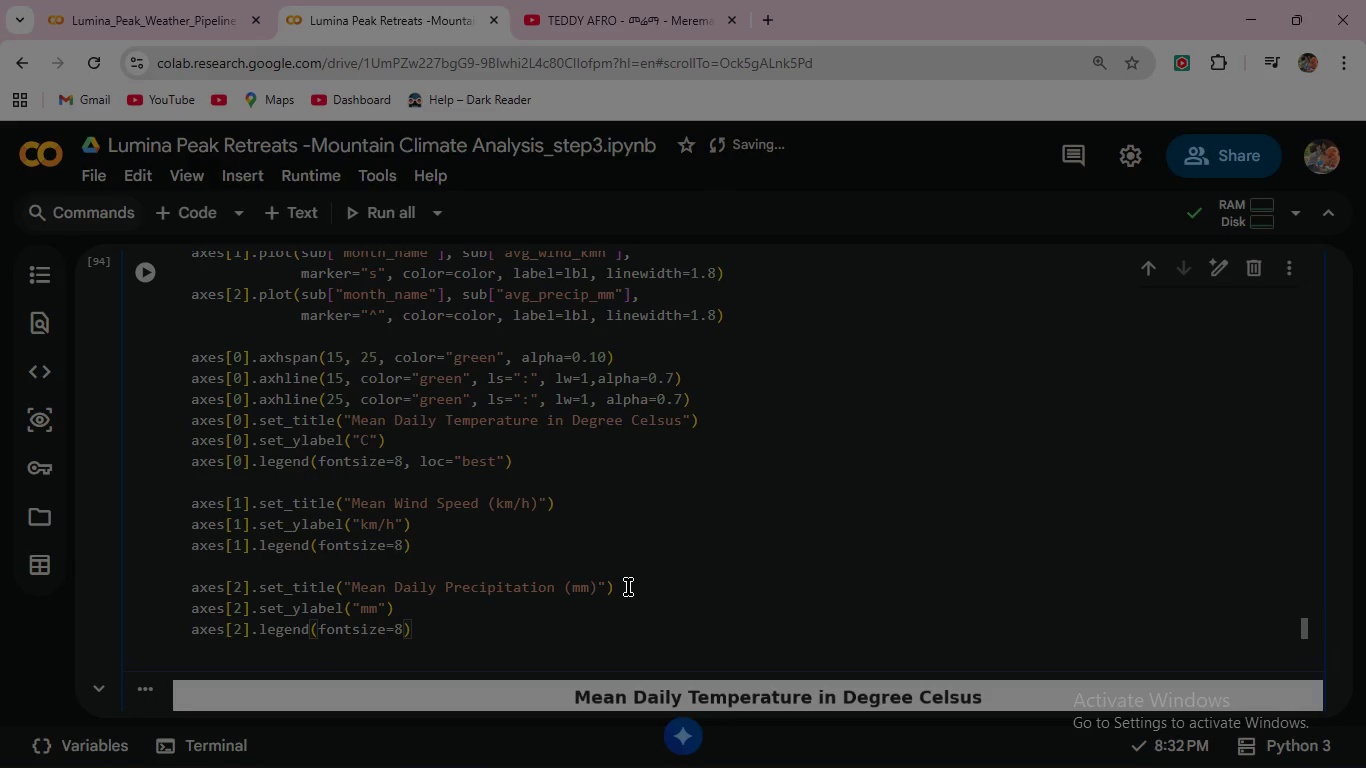 
key(ArrowRight)
 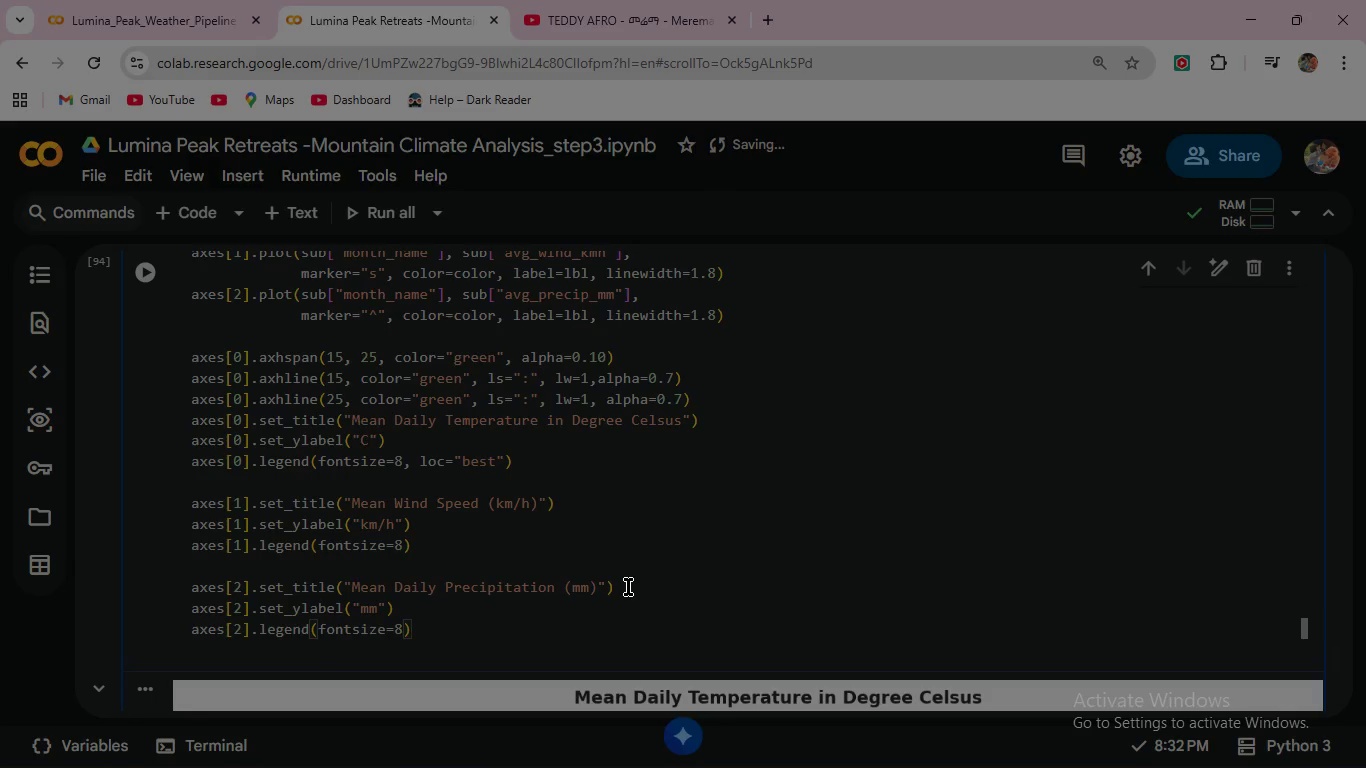 
key(Enter)
 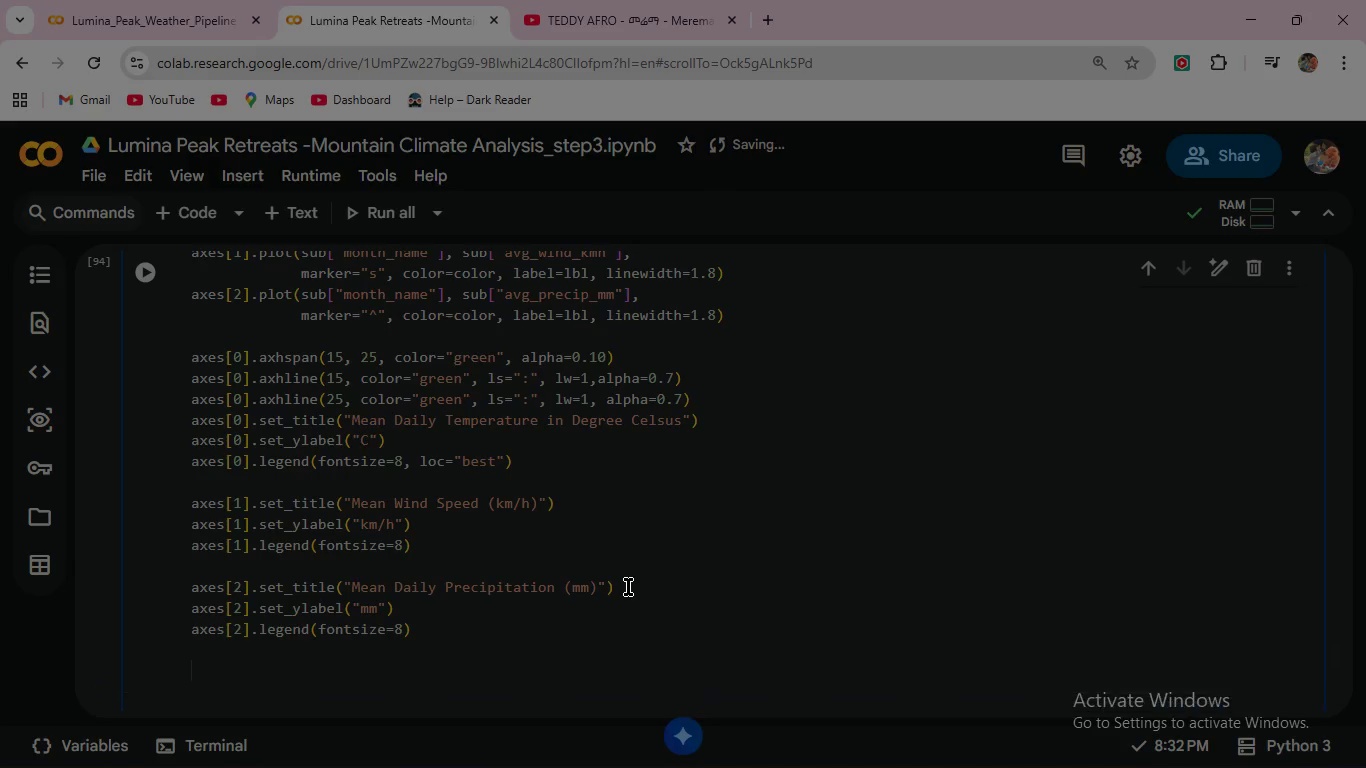 
key(Enter)
 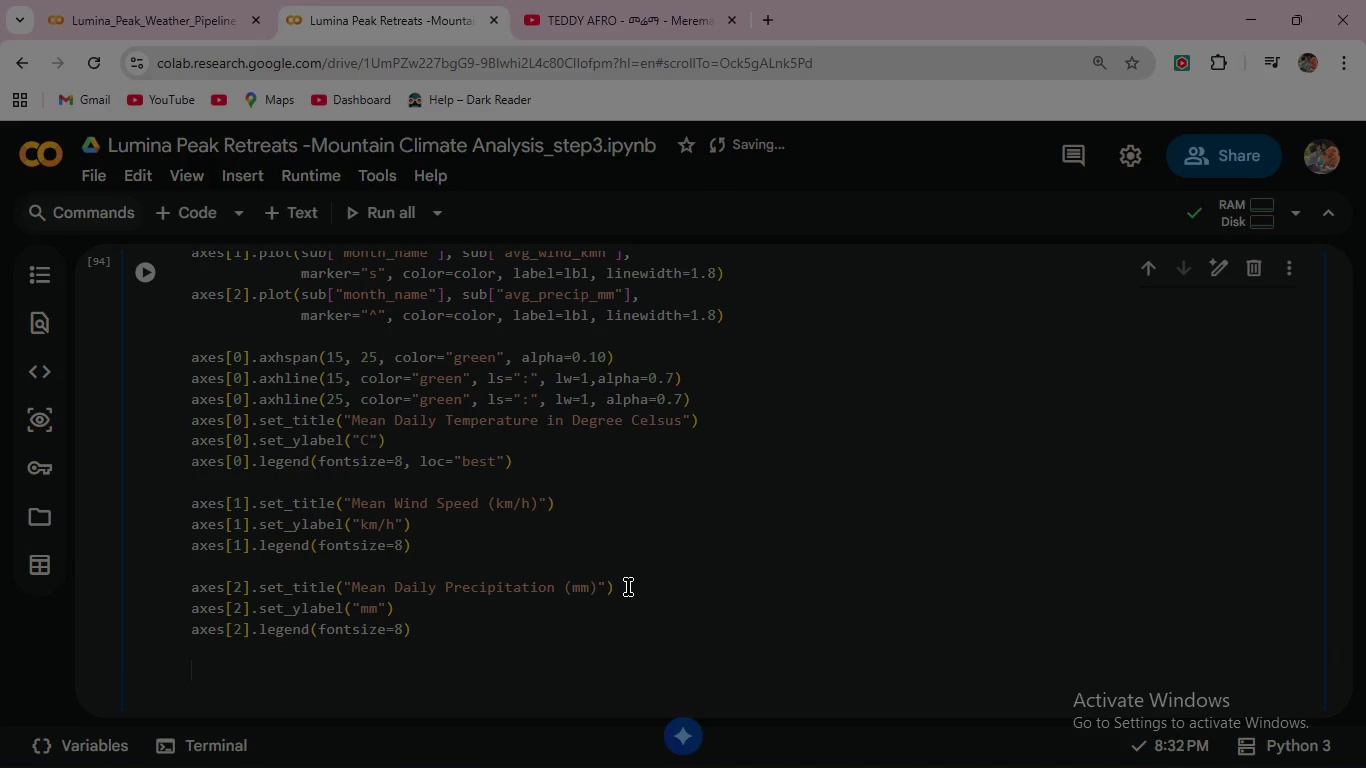 
type(for ax in axes:)
 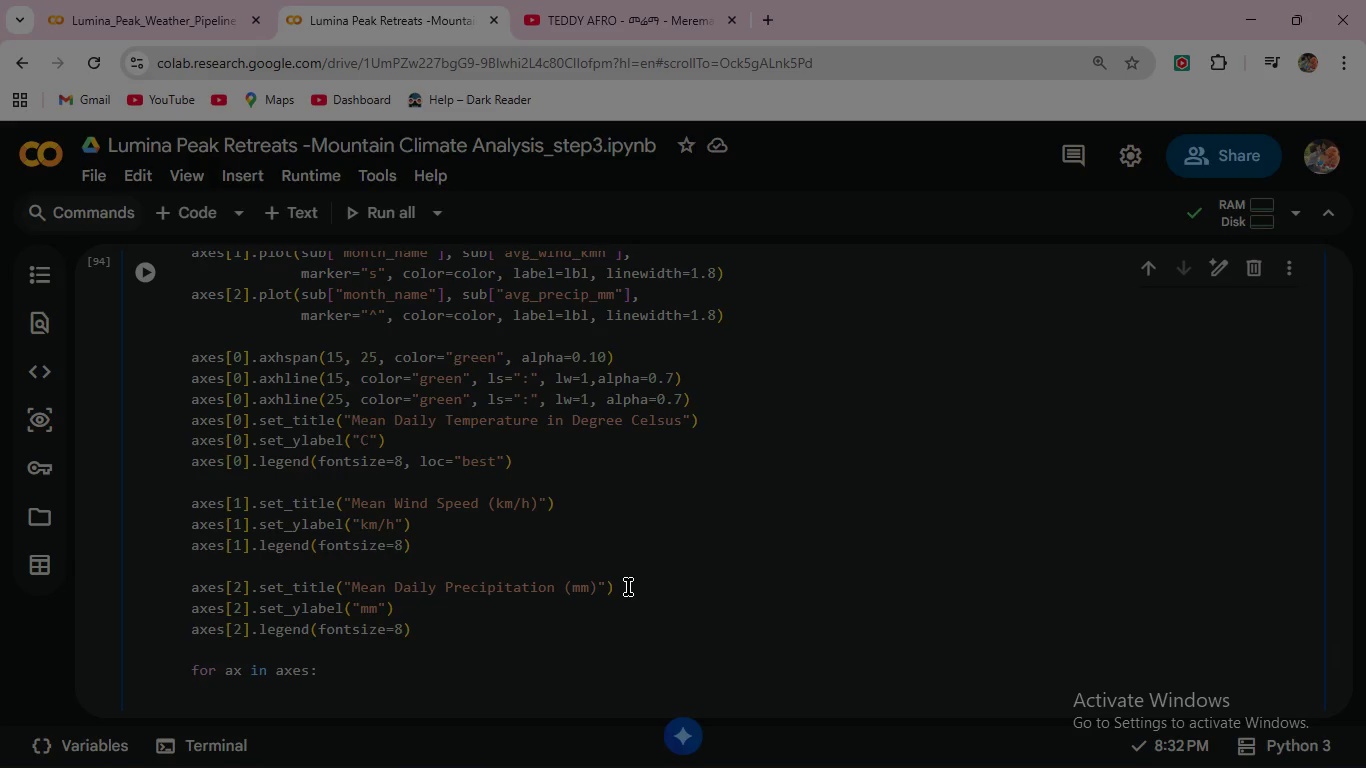 
key(Enter)
 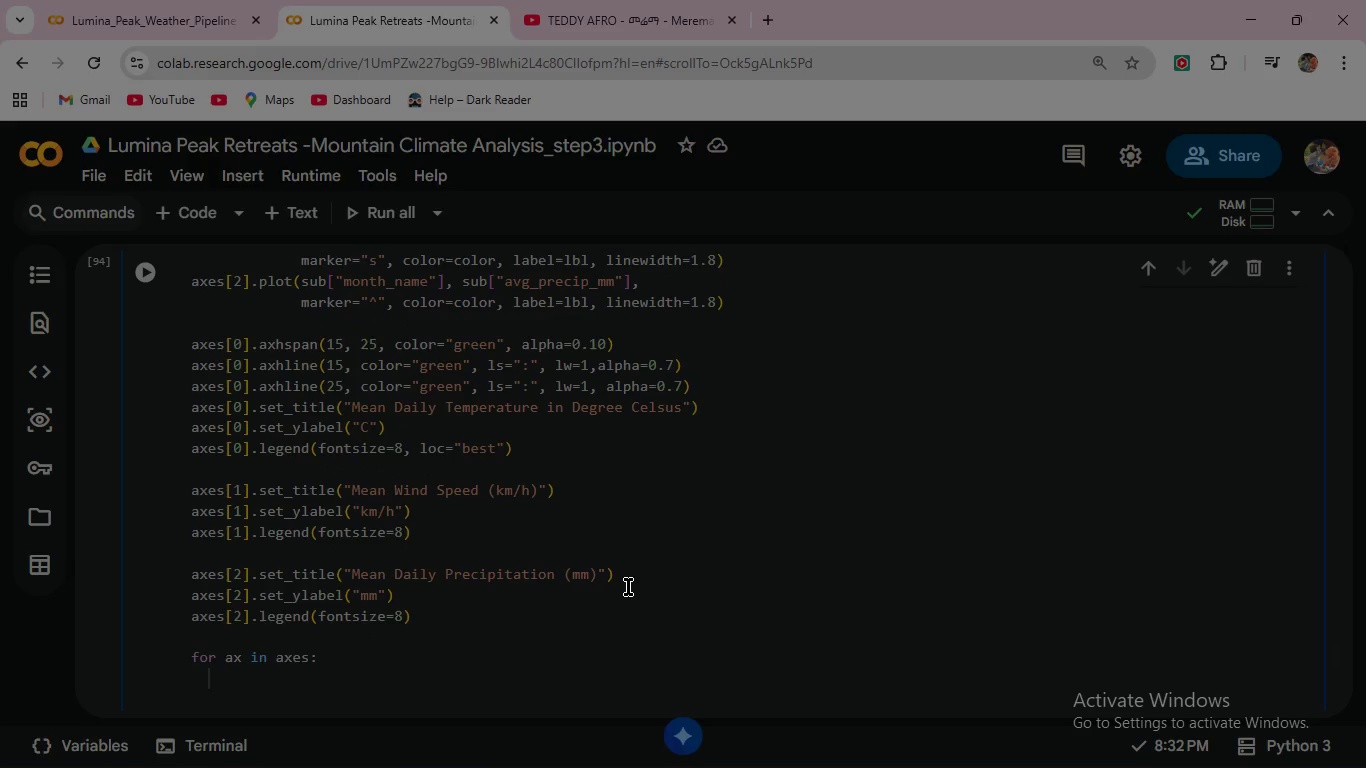 
type(  for lbl in  ax.get_xt)
 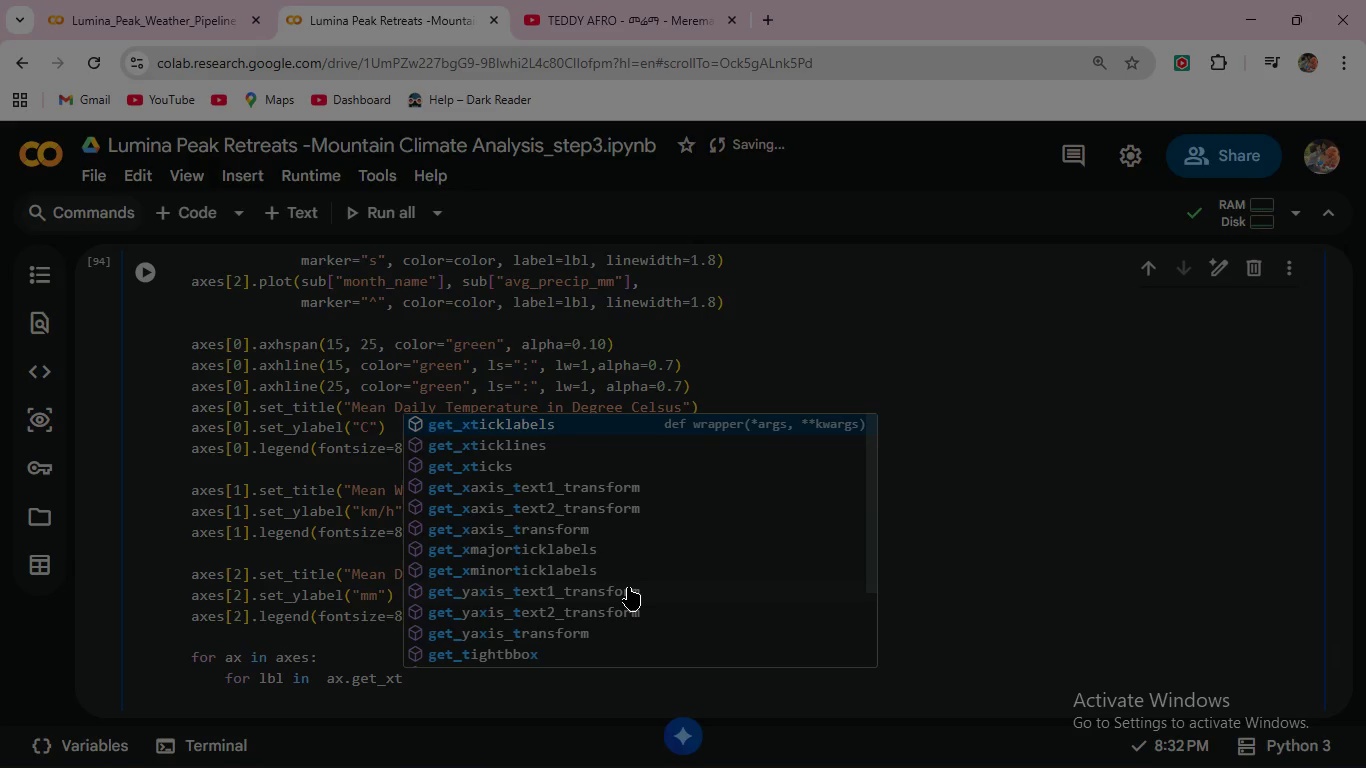 
key(Enter)
 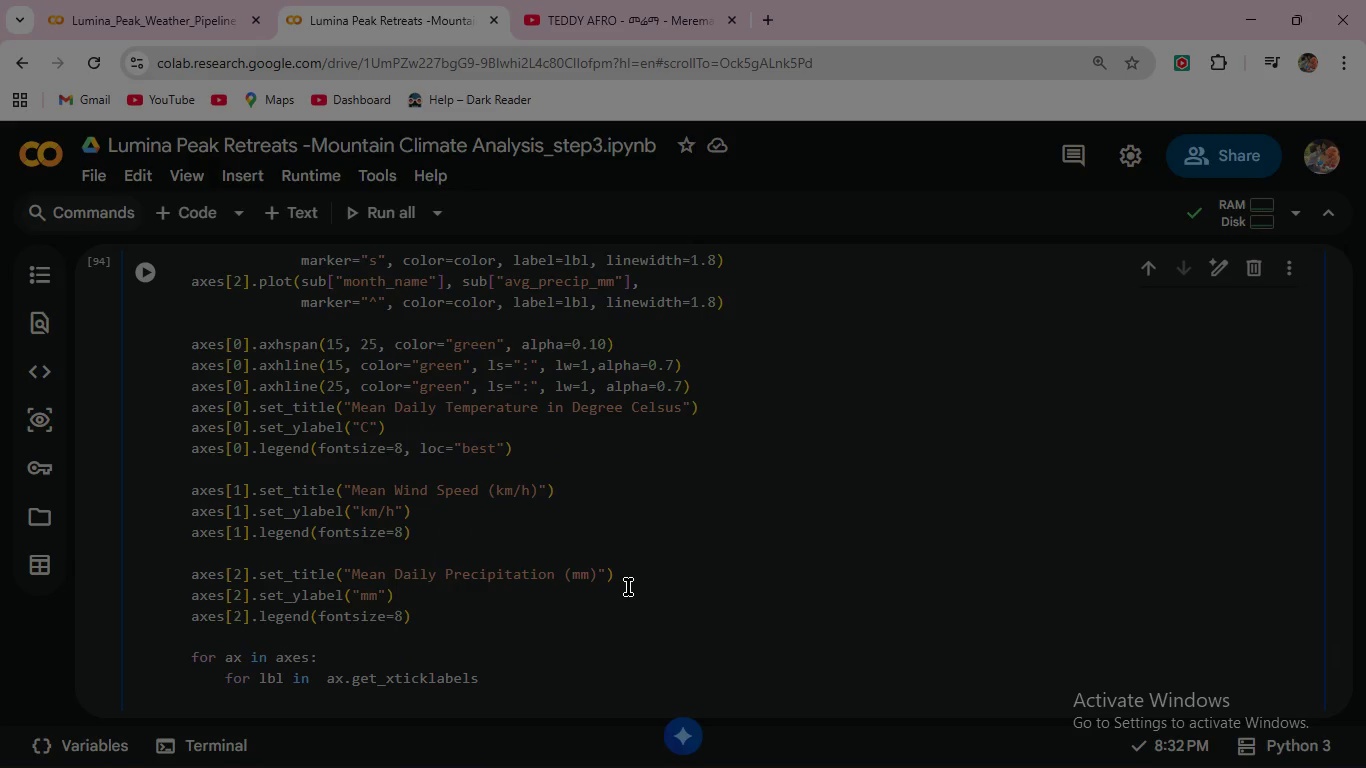 
key(Shift+9)
 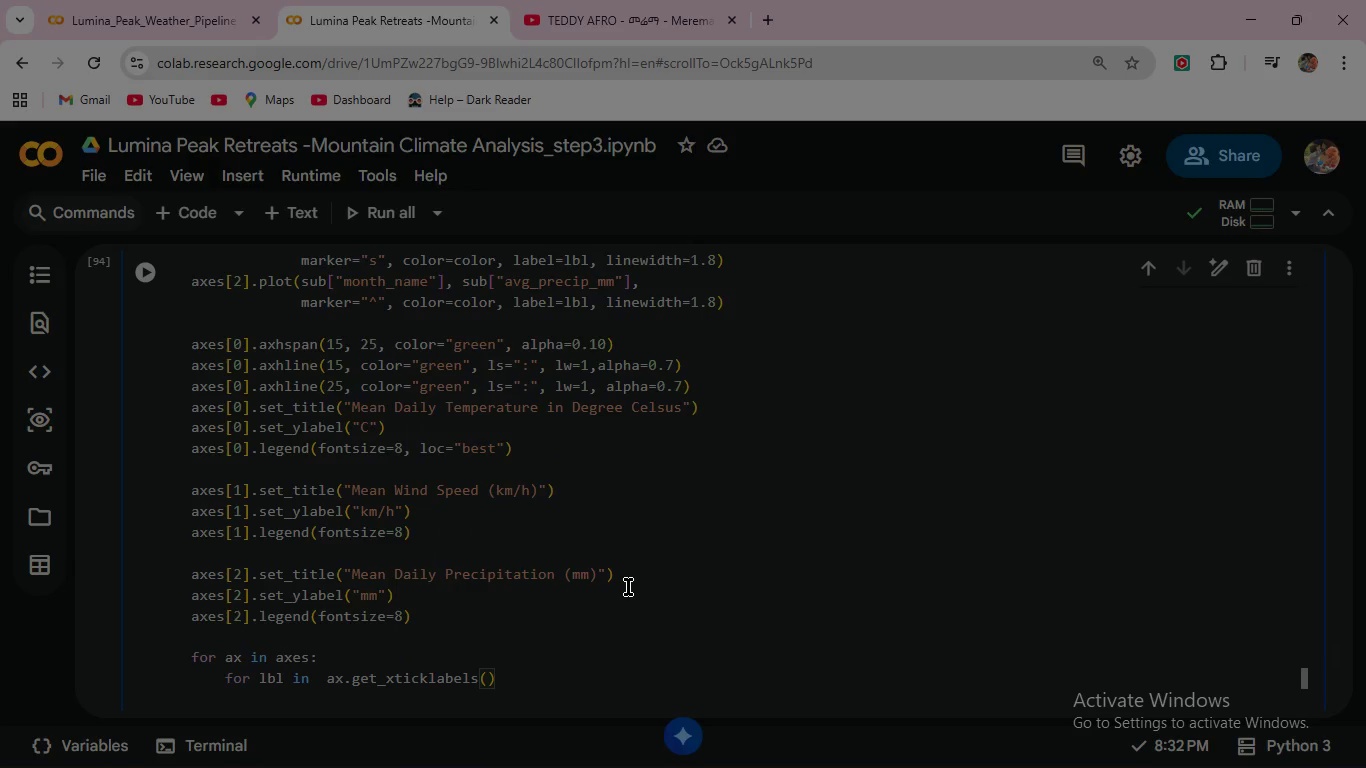 
key(Shift+Semicolon)
 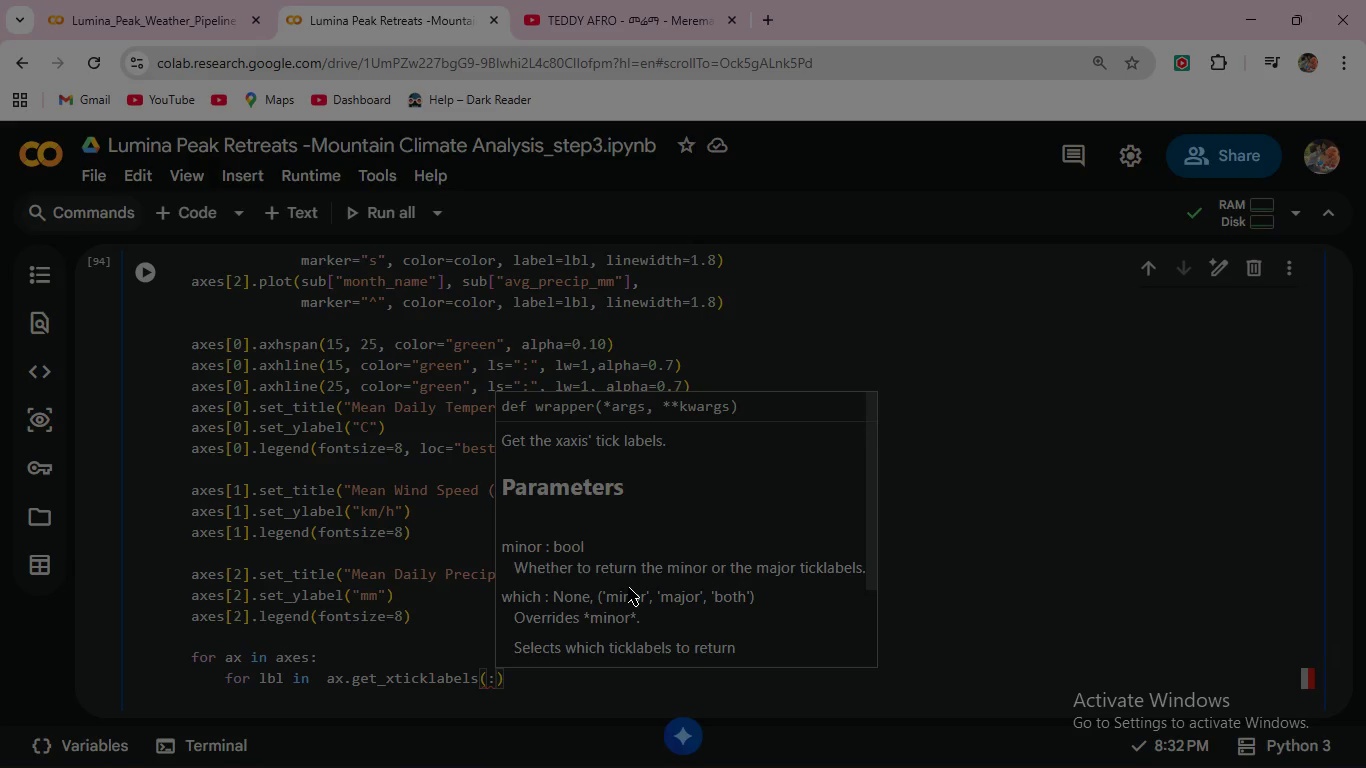 
wait(11.11)
 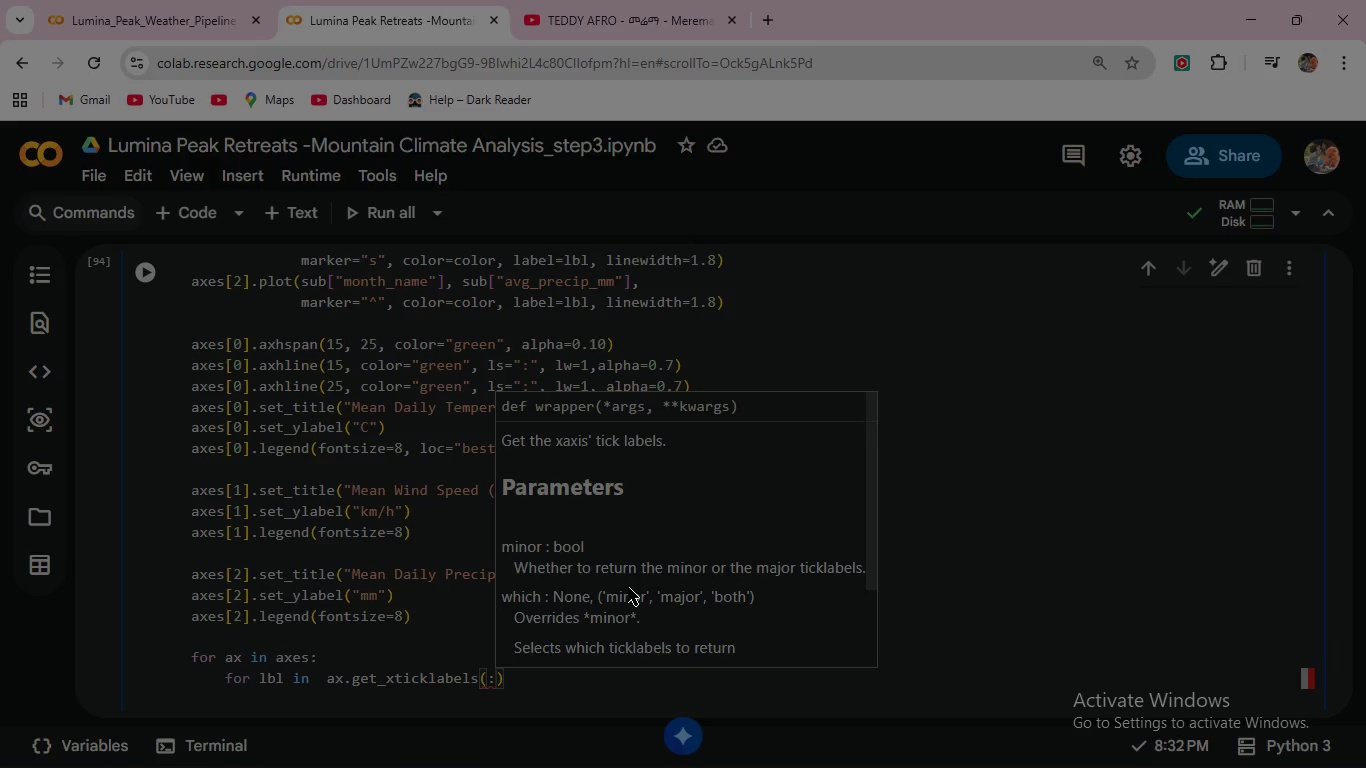 
key(Backspace)
 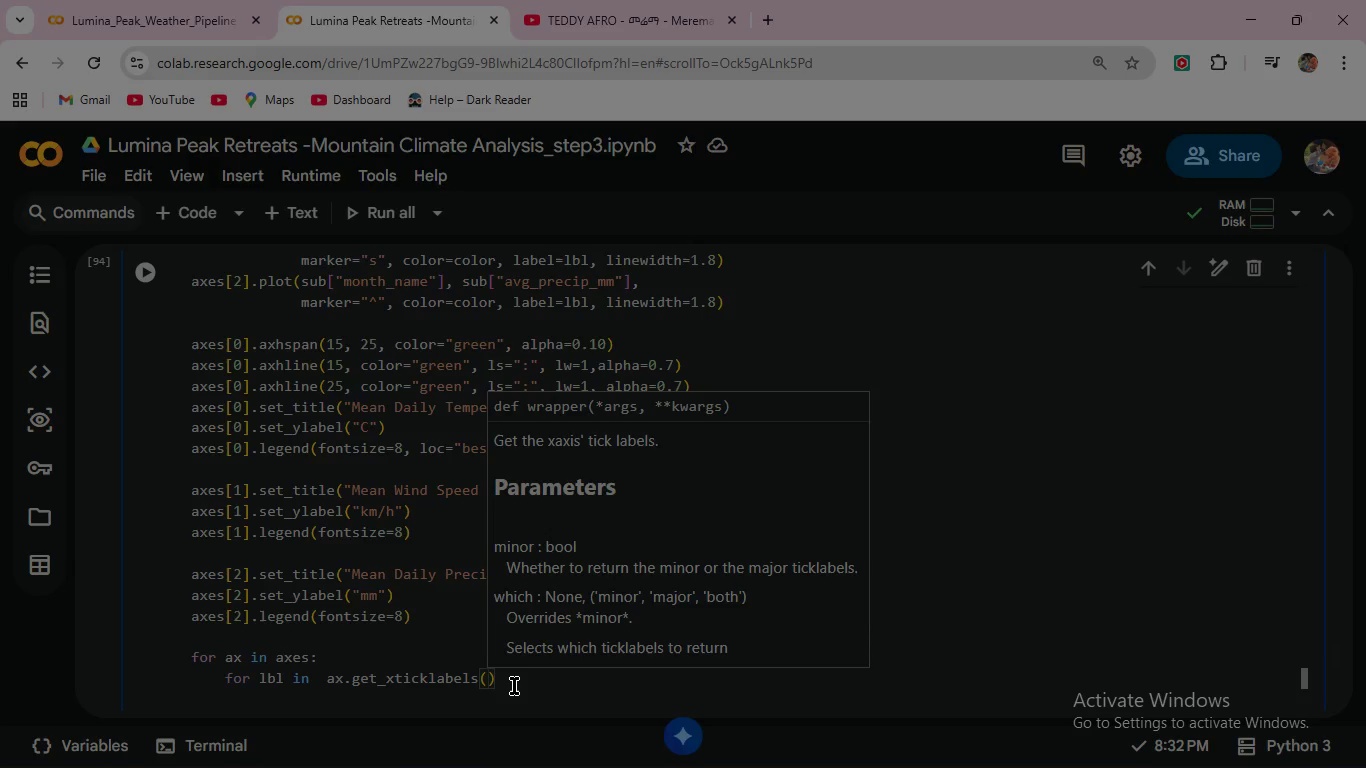 
left_click([513, 686])
 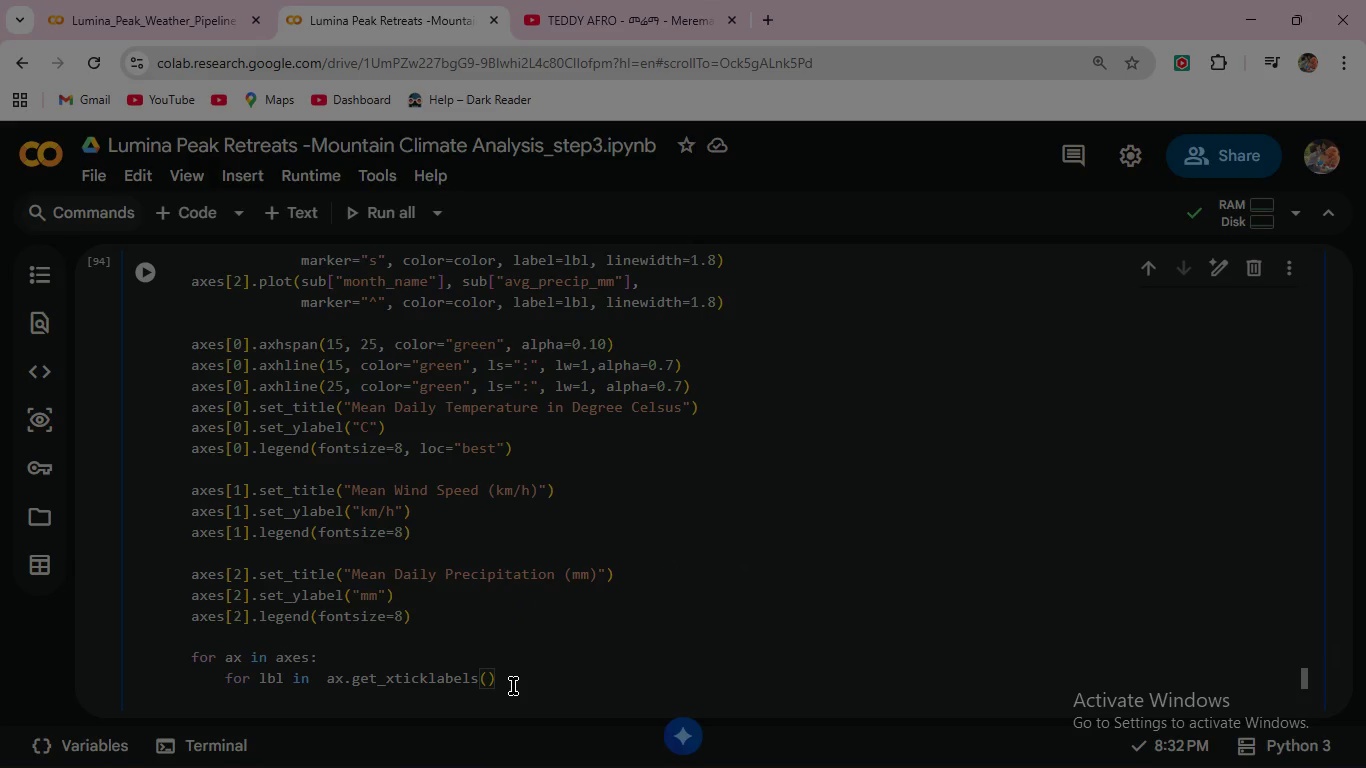 
key(Shift+ShiftRight)
 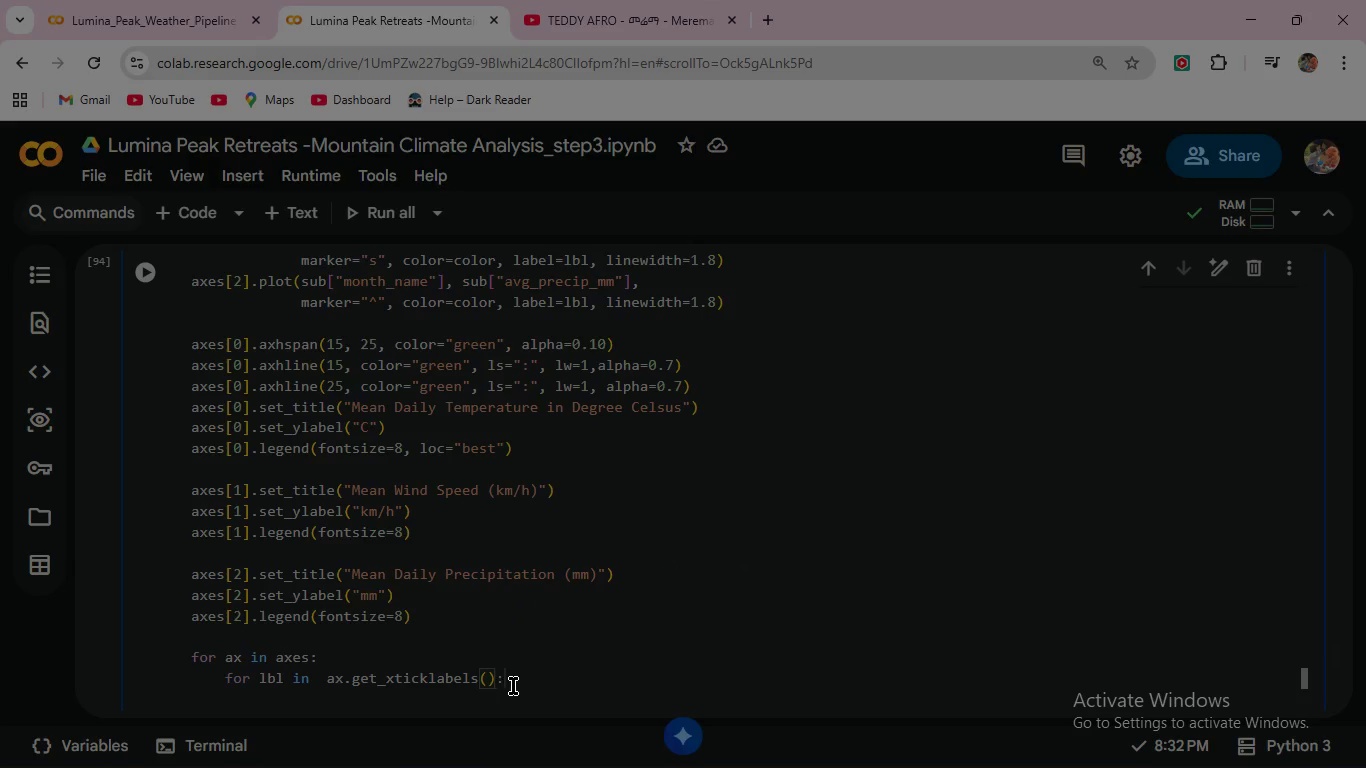 
key(Shift+Semicolon)
 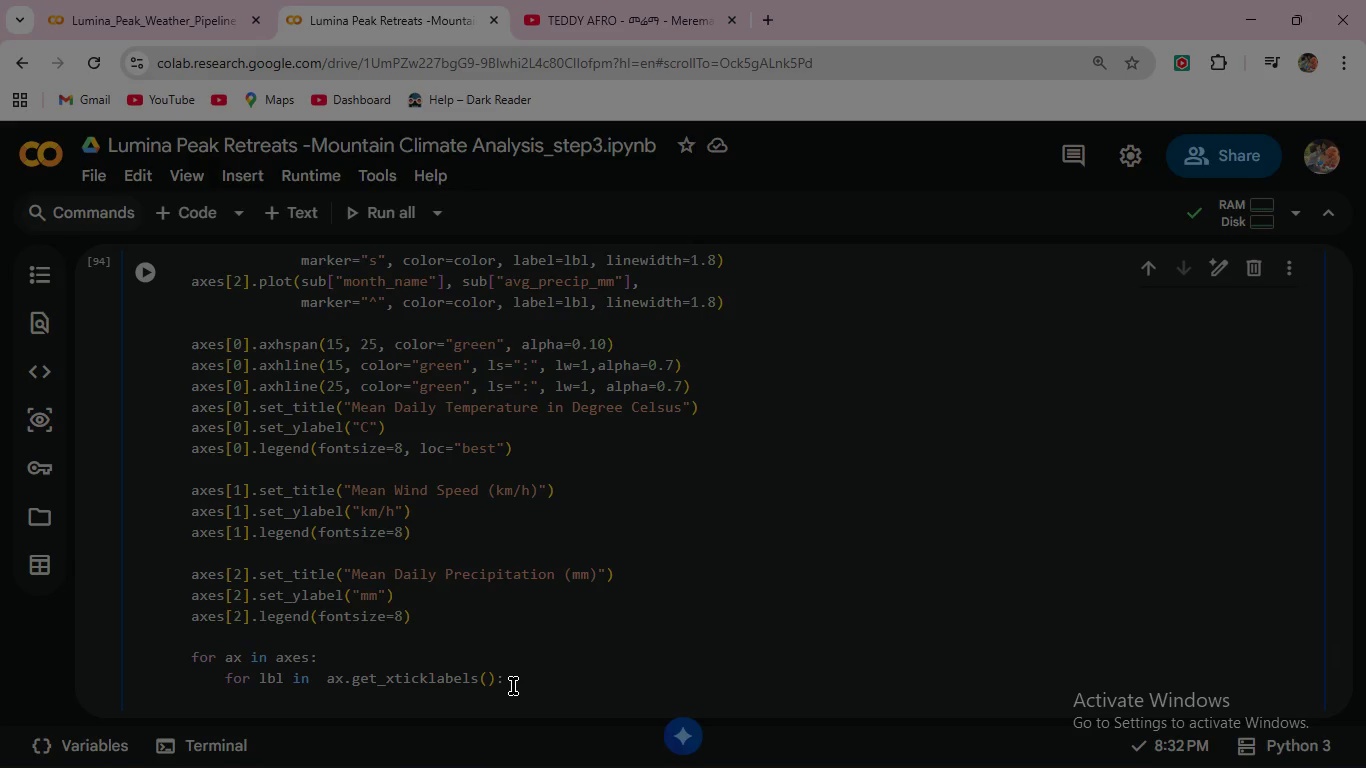 
key(Enter)
 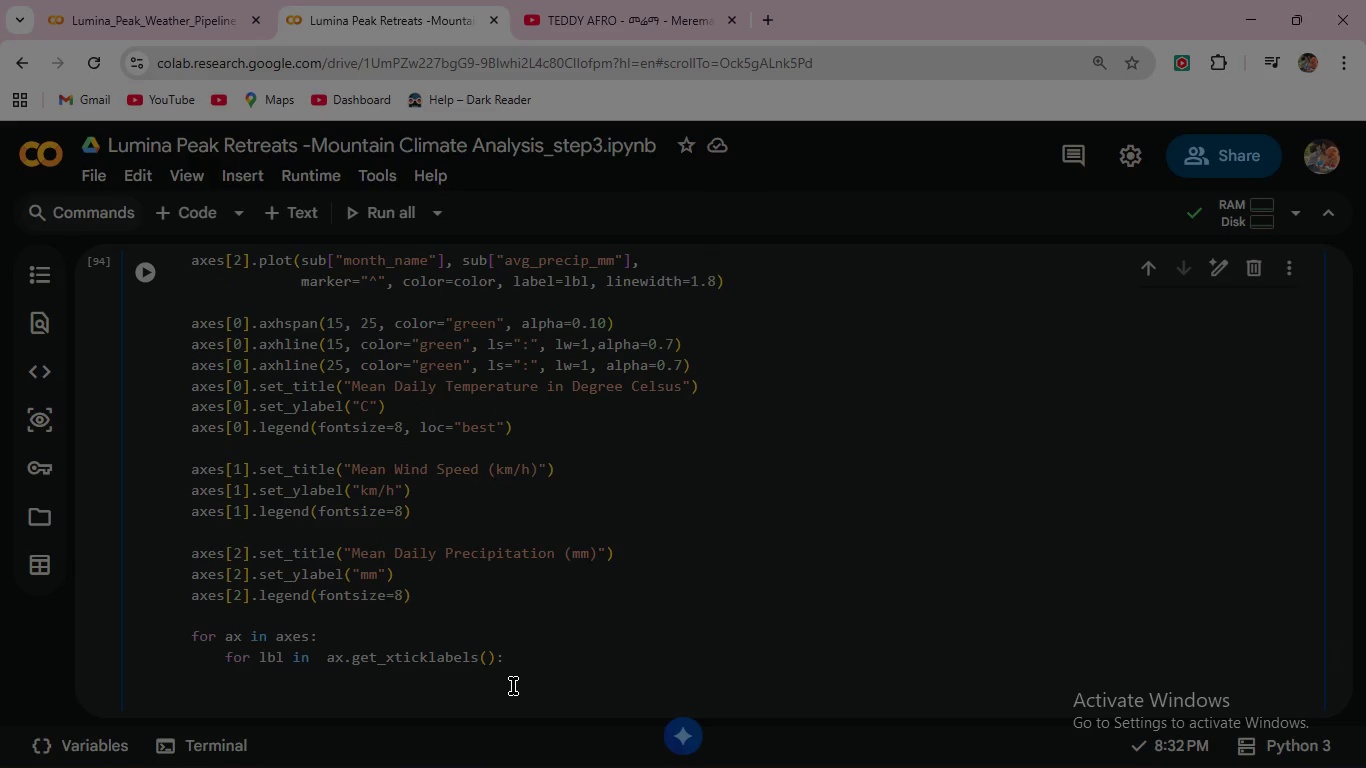 
type(  lbl.set_fontsize(9)
 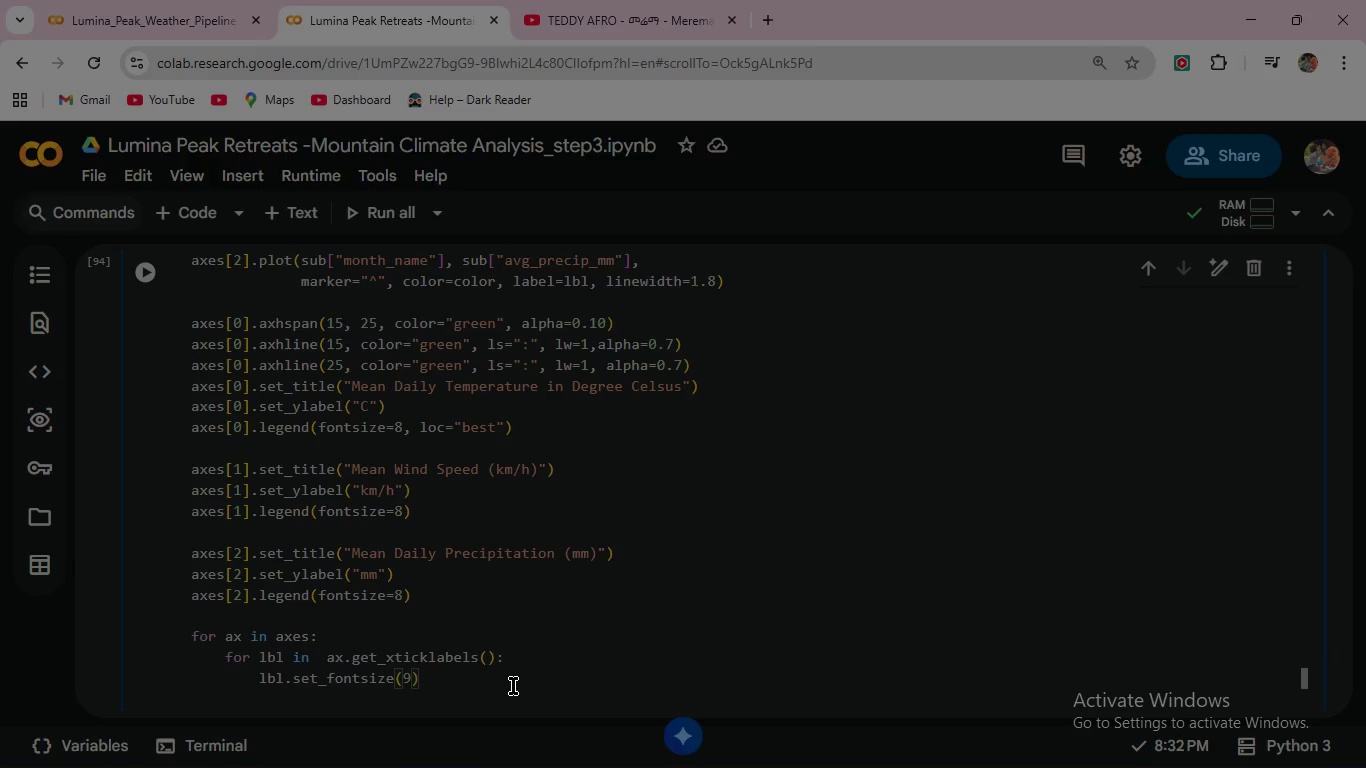 
key(ArrowRight)
 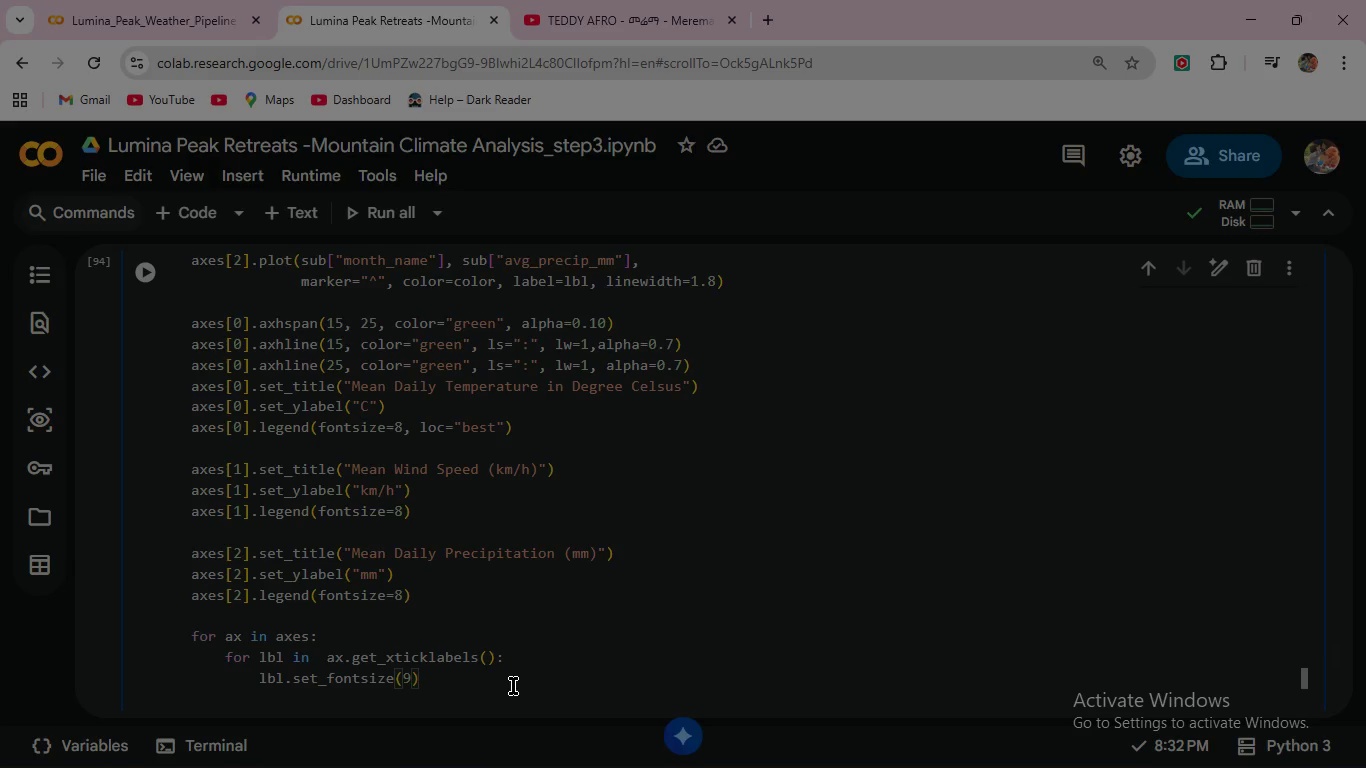 
key(ArrowRight)
 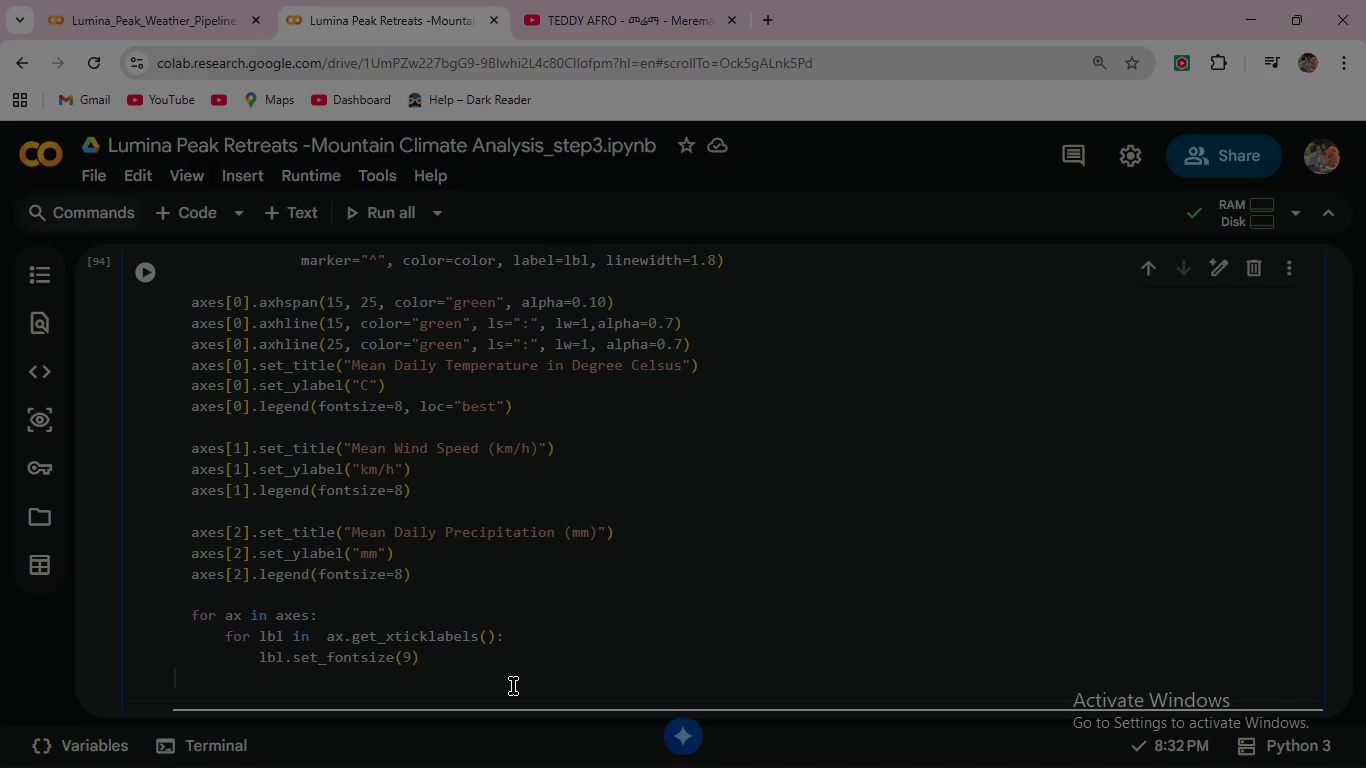 
type( fig.suptitle("Monthly C)
 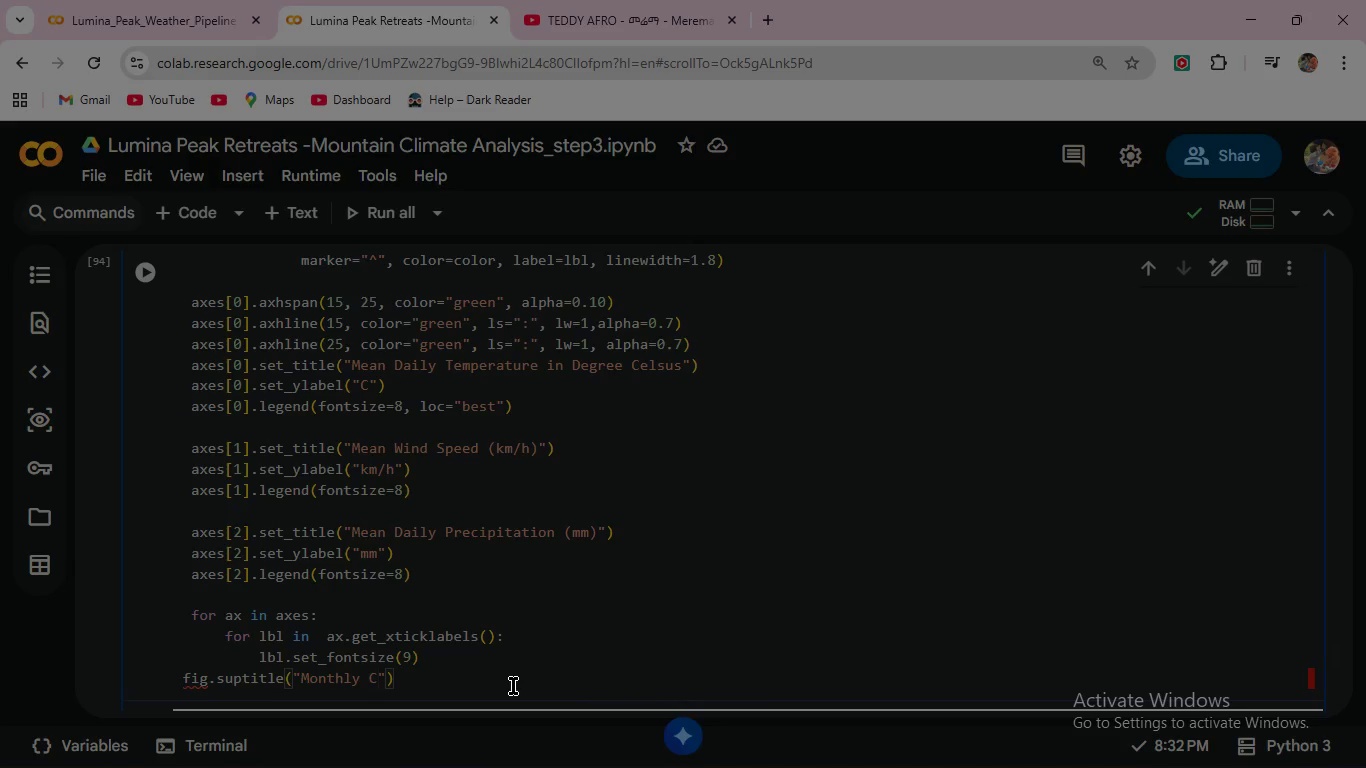 
wait(23.06)
 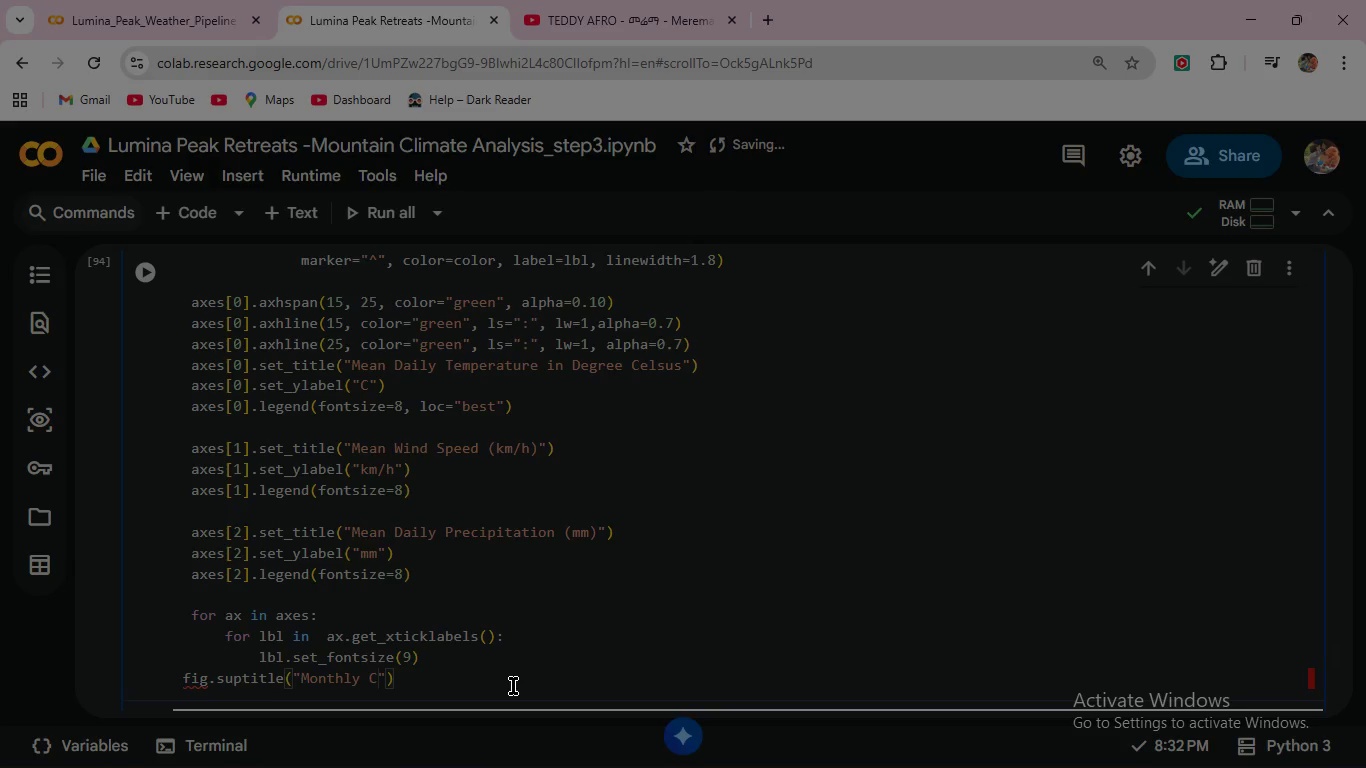 
type(limate)
 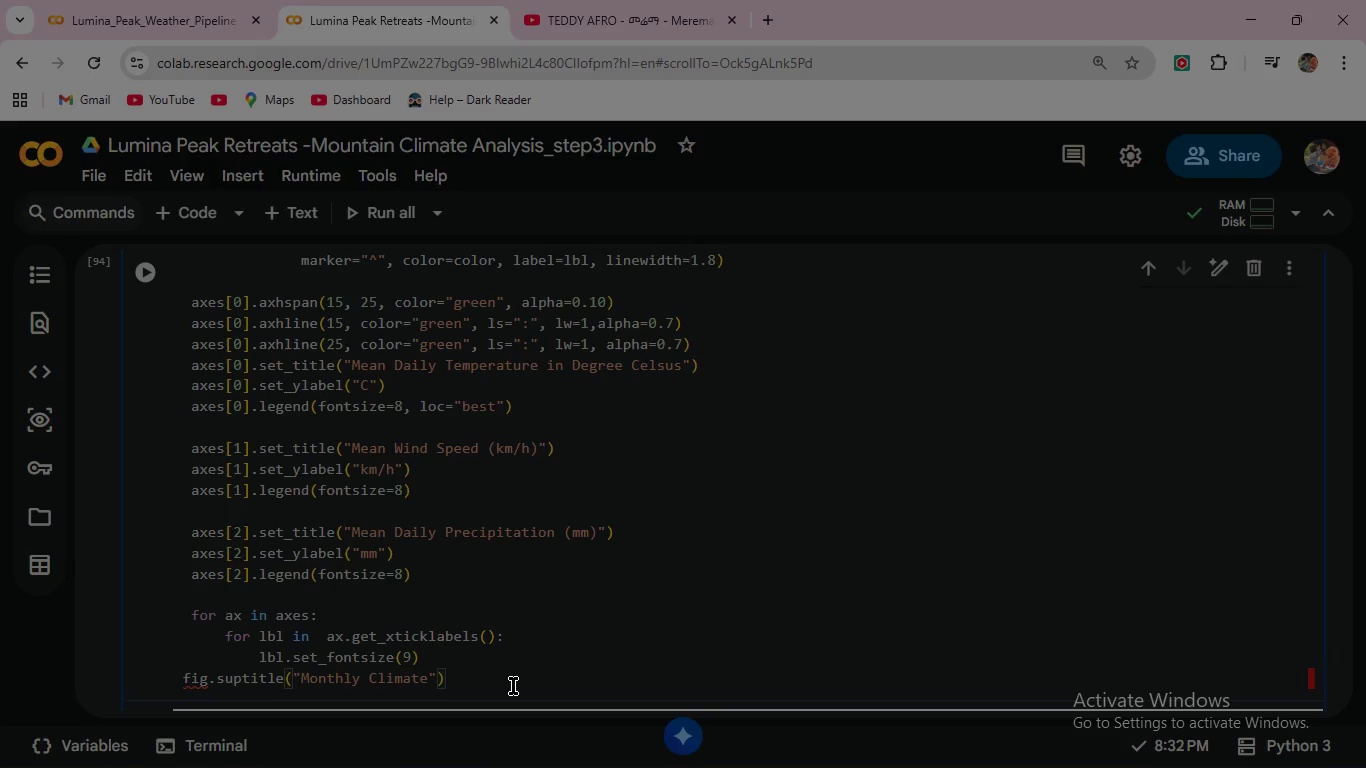 
type( Indicator by Location)
 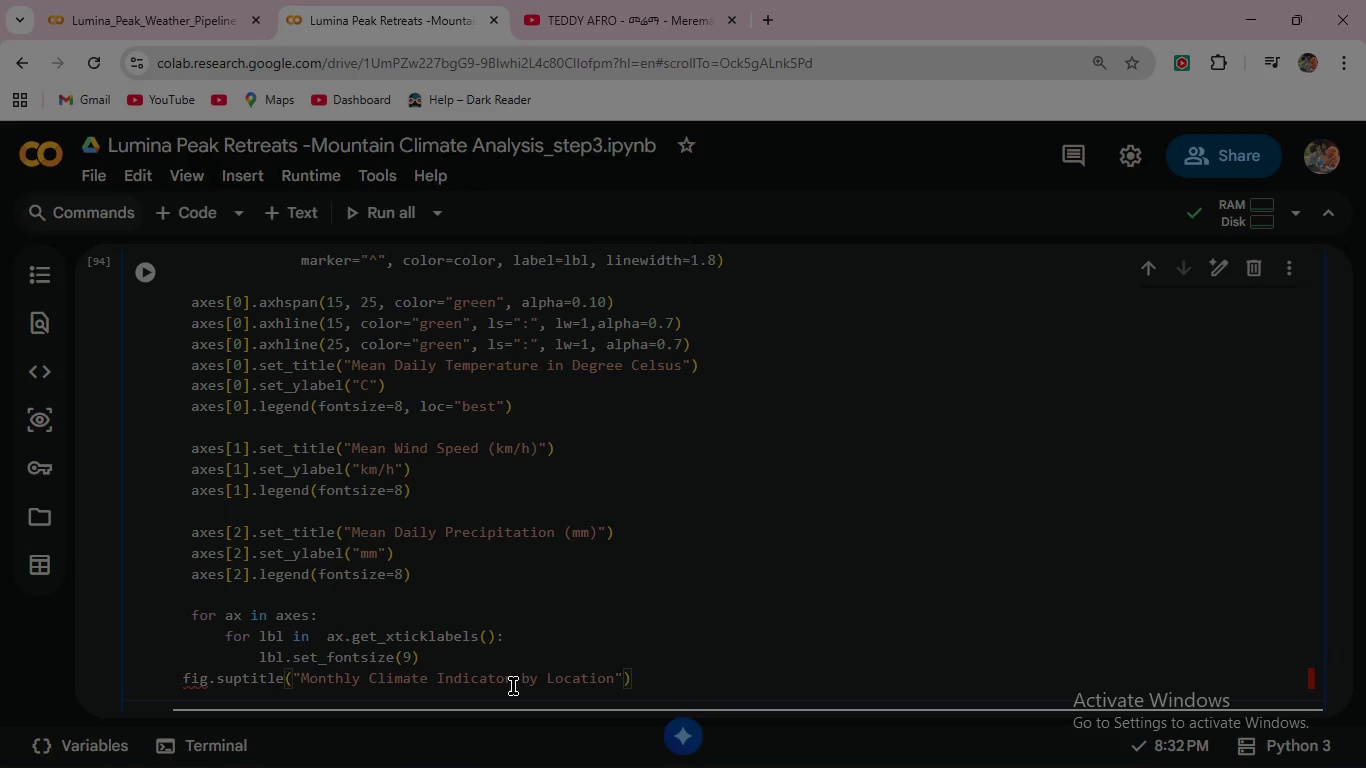 
key(Shift+9)
 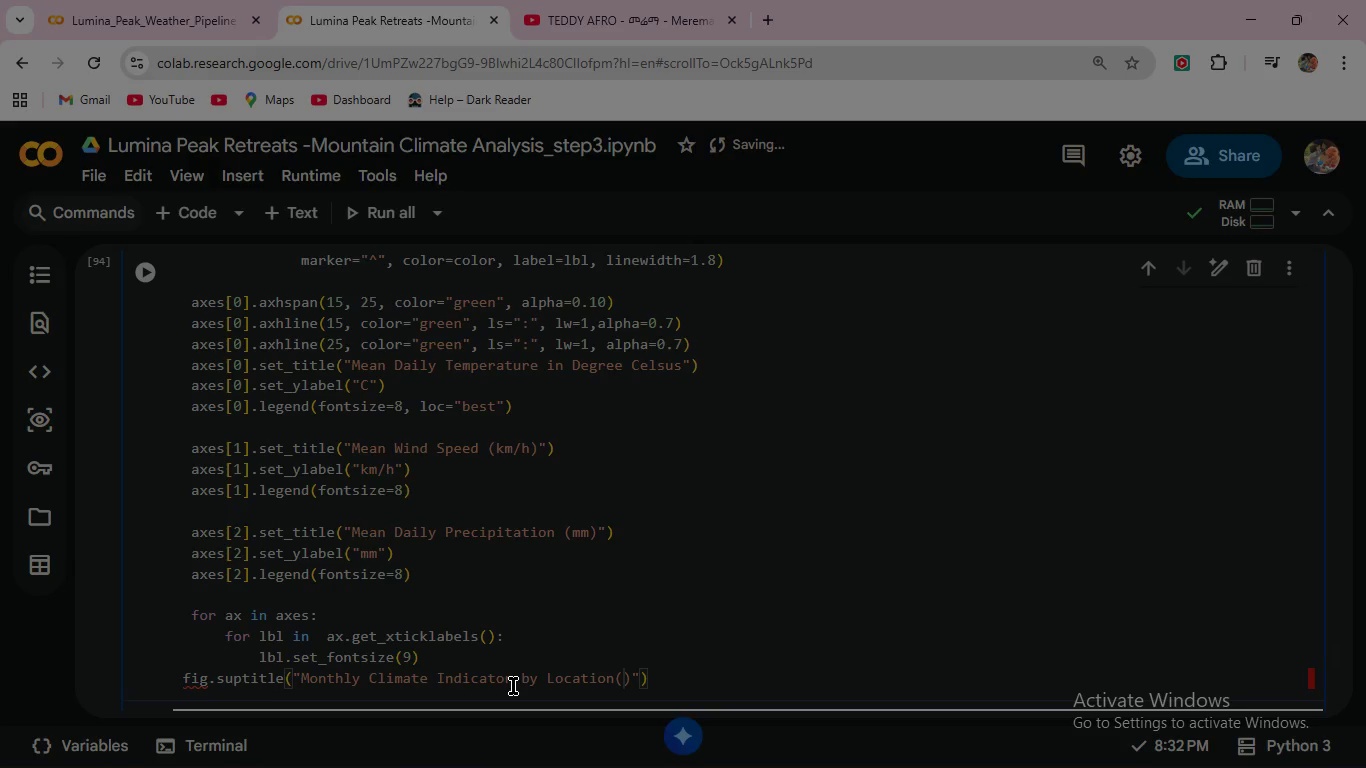 
type(2021-2023)
 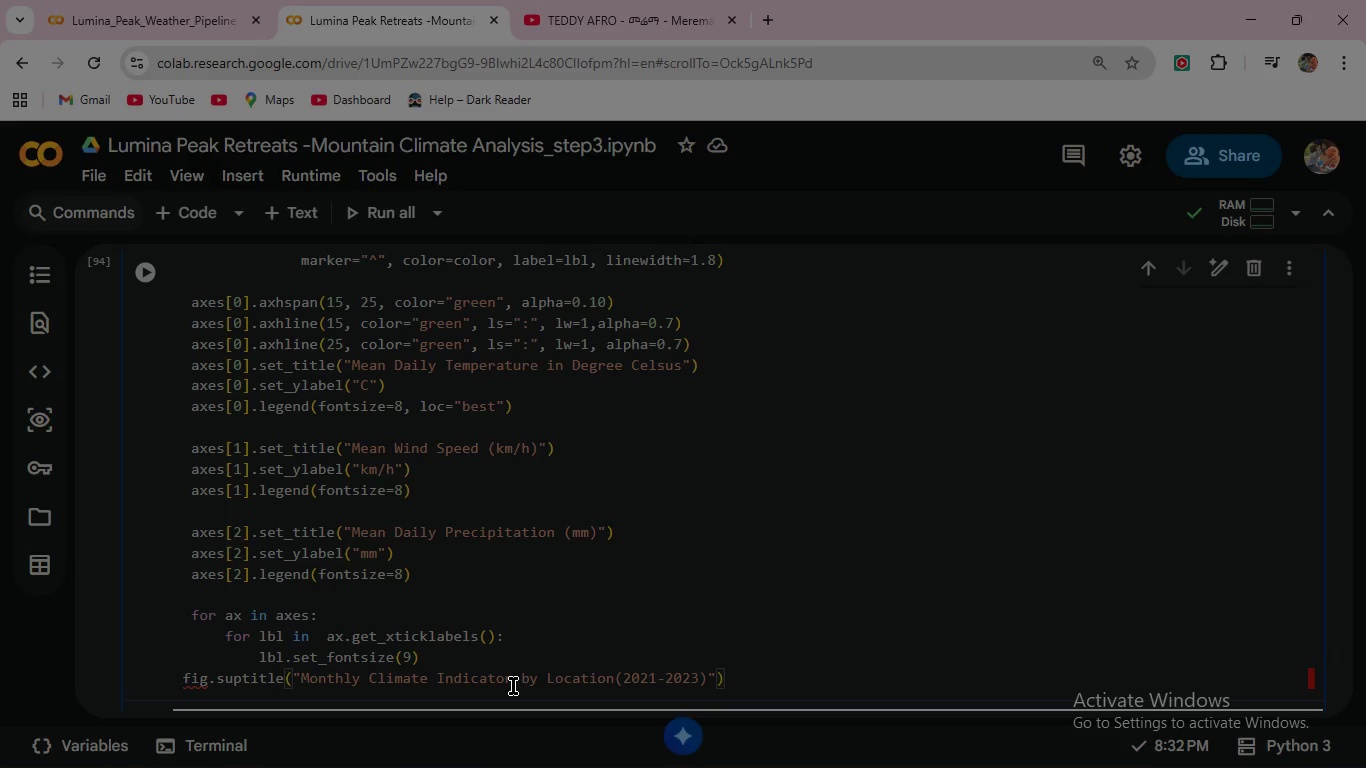 
key(ArrowRight)
 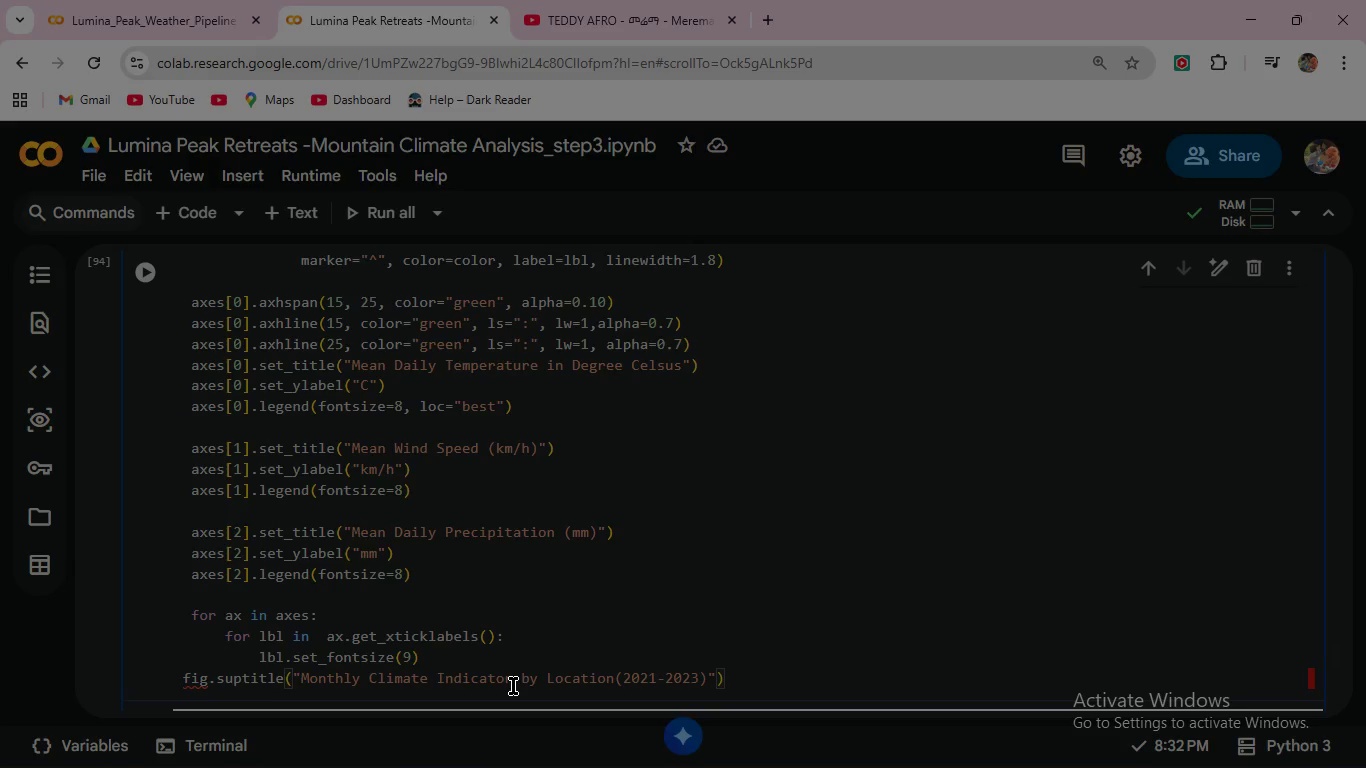 
key(ArrowRight)
 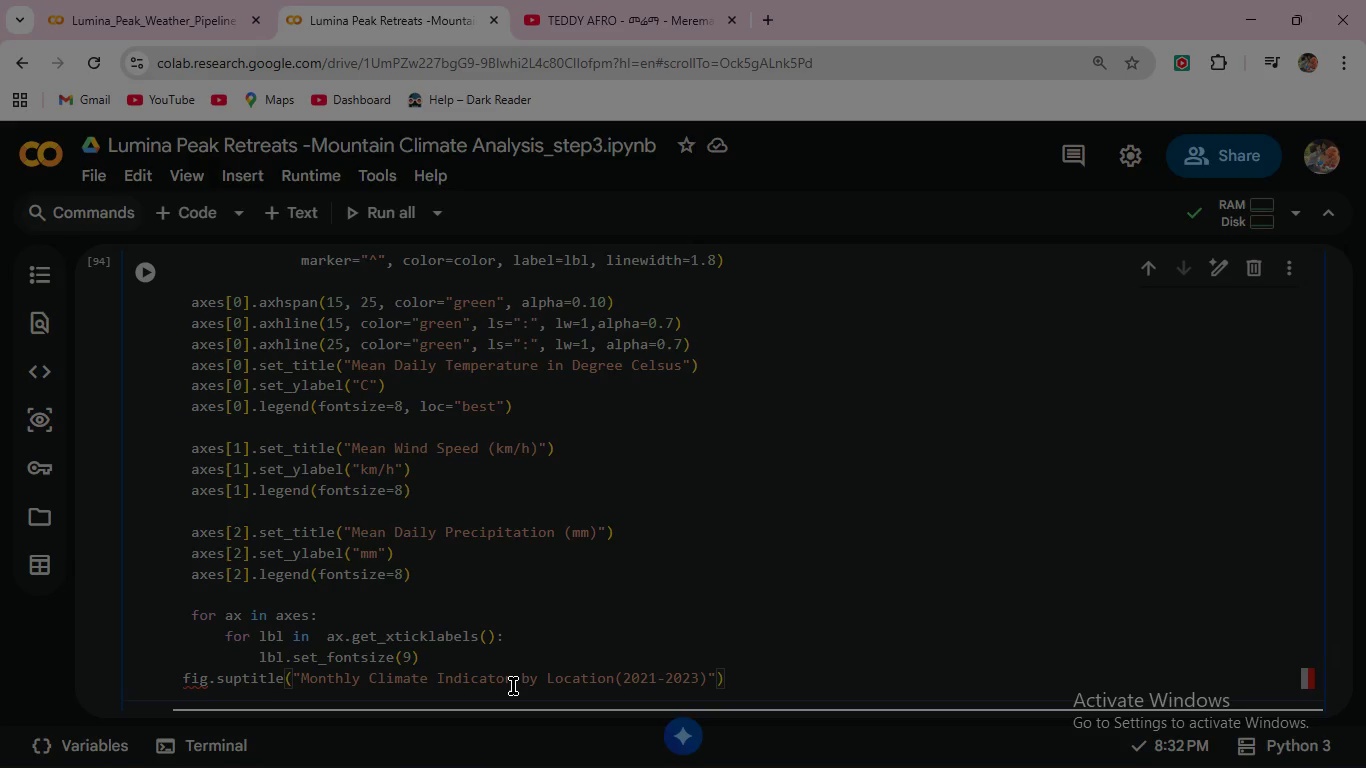 
type(, fontsize=13, fontweight="bp)
key(Backspace)
type(old)
 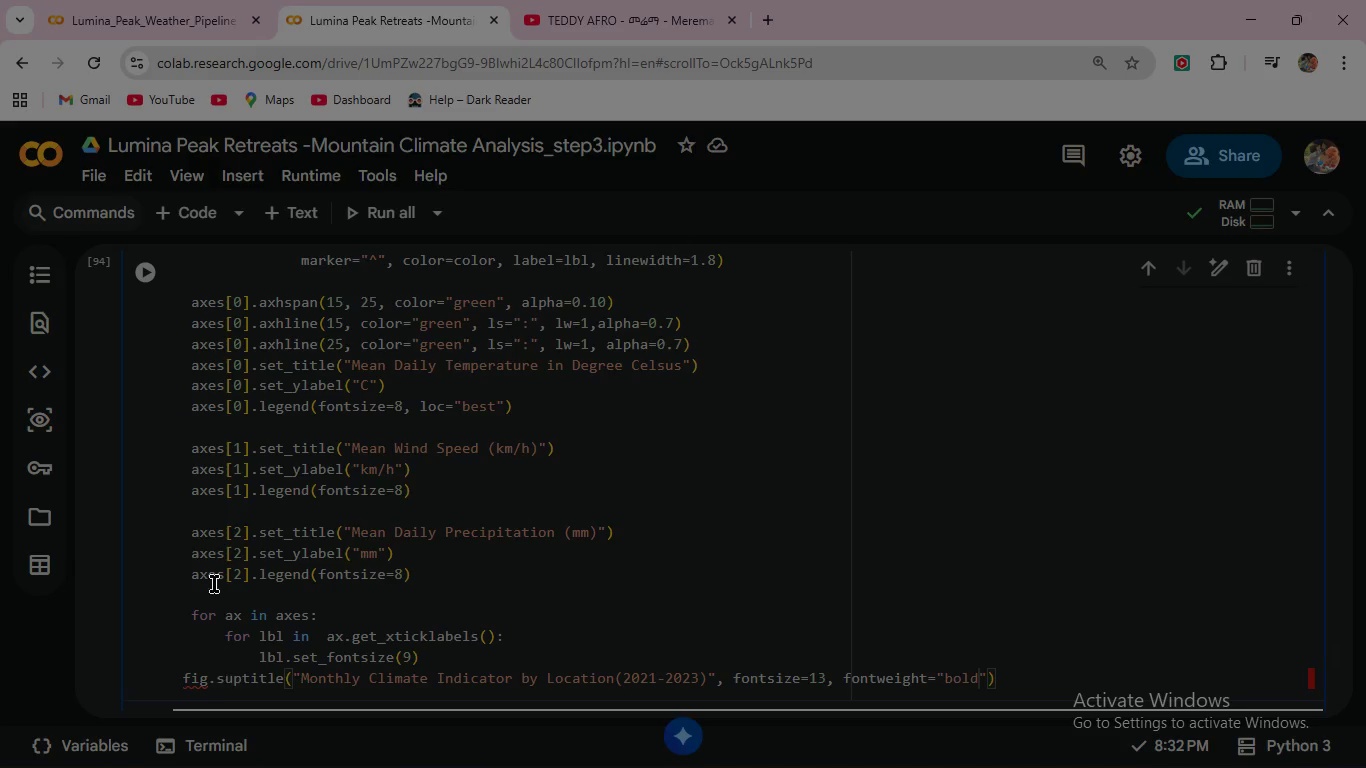 
wait(22.06)
 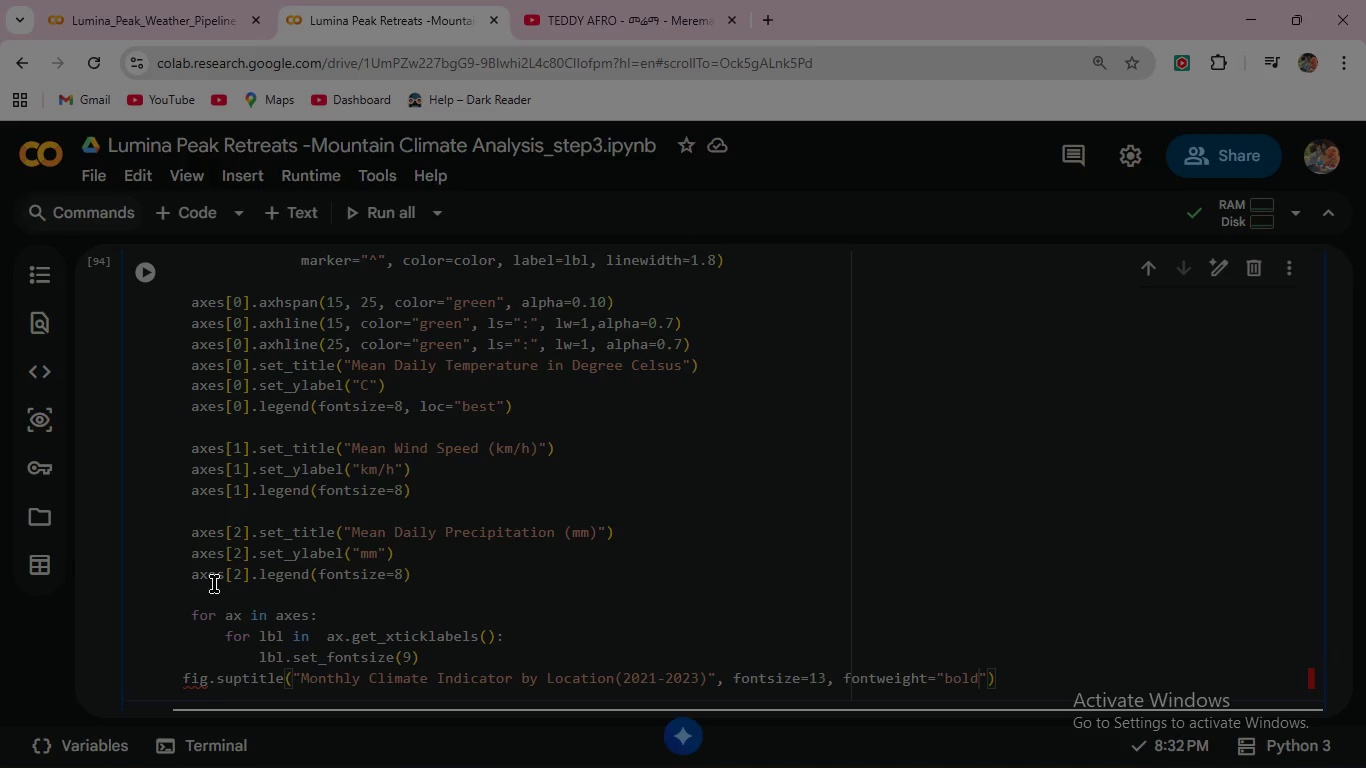 
left_click([241, 680])
 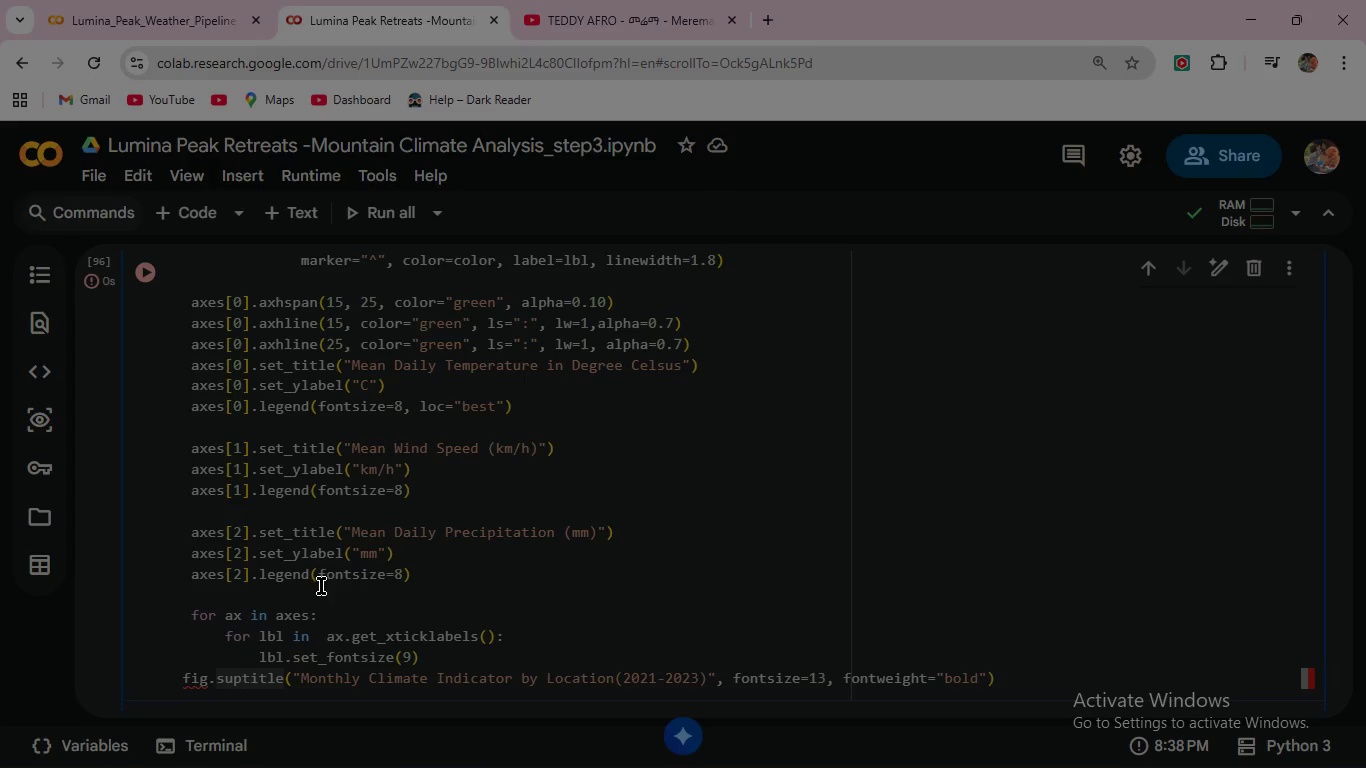 
scroll: coordinate [321, 584], scroll_direction: up, amount: 5.0
 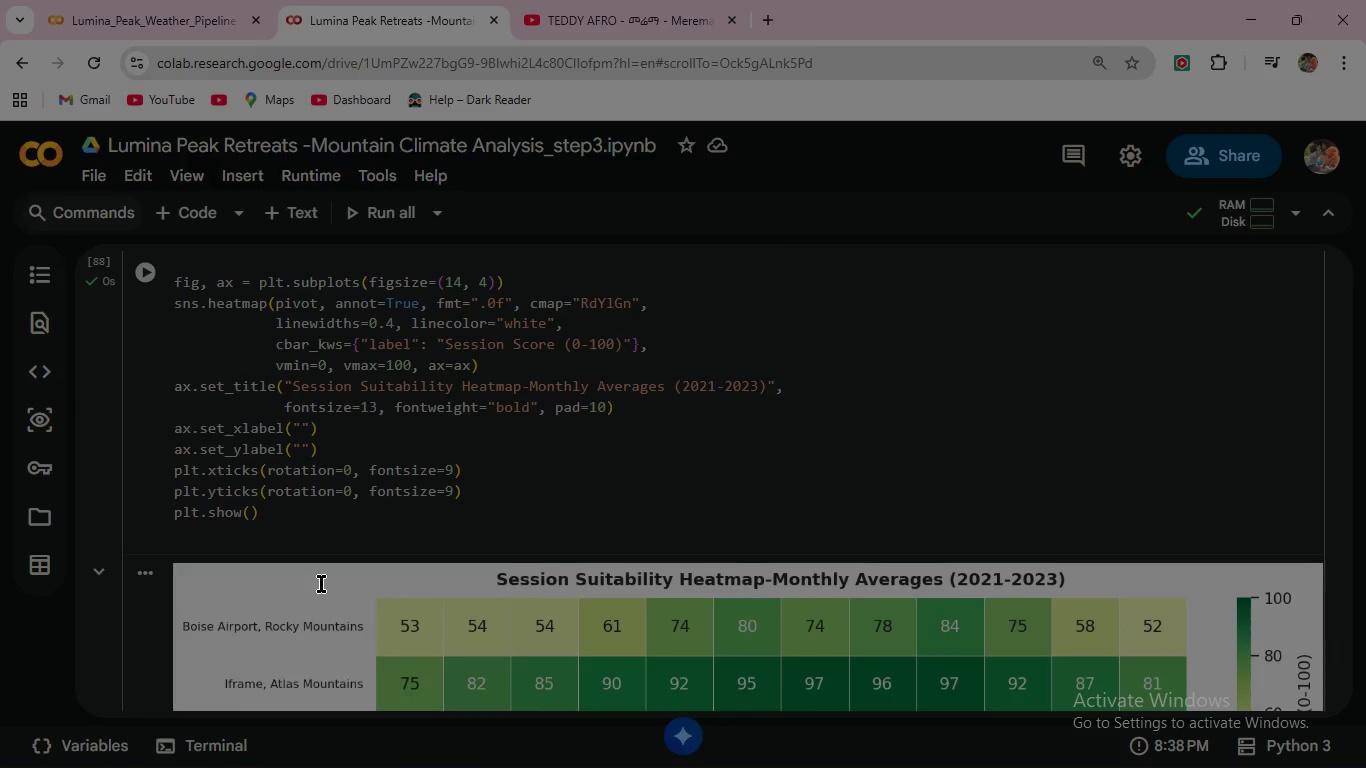 
scroll: coordinate [321, 584], scroll_direction: down, amount: 13.0
 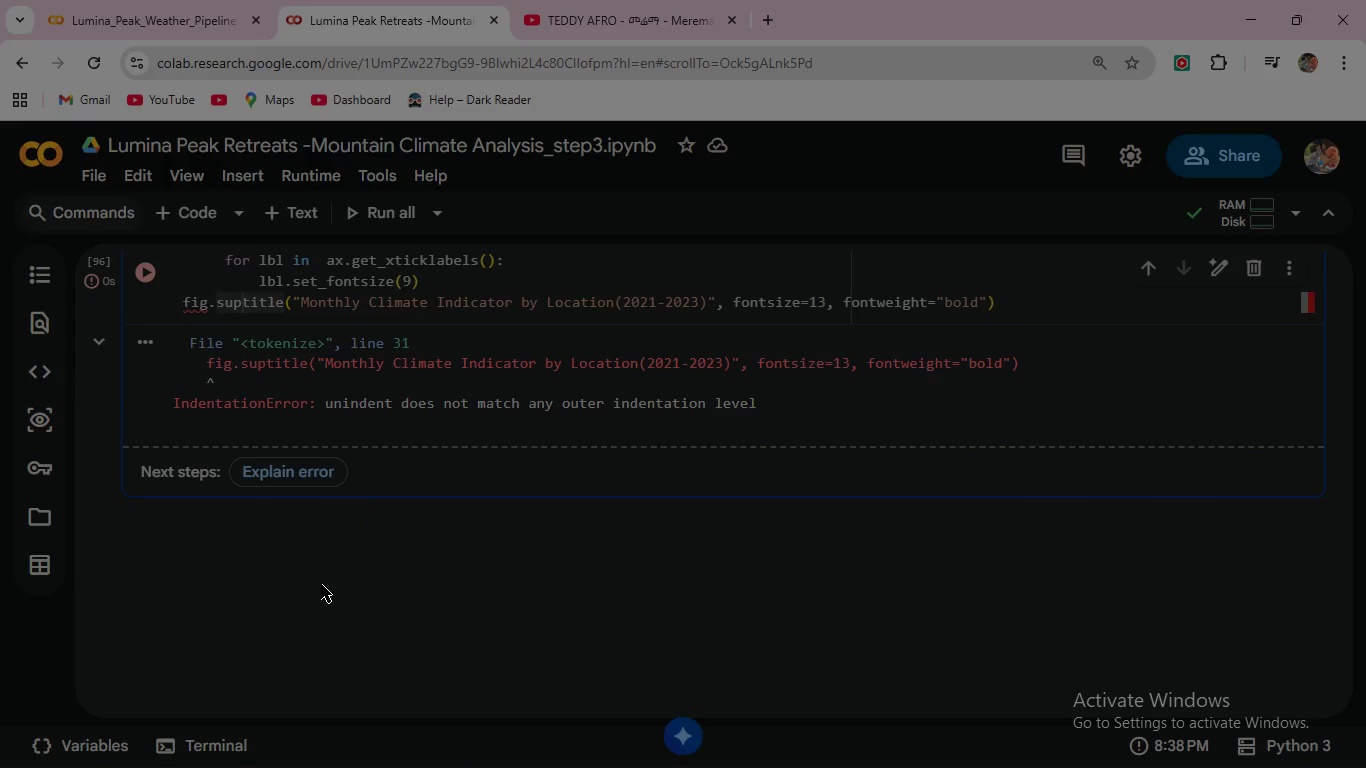 
scroll: coordinate [321, 584], scroll_direction: up, amount: 1.0
 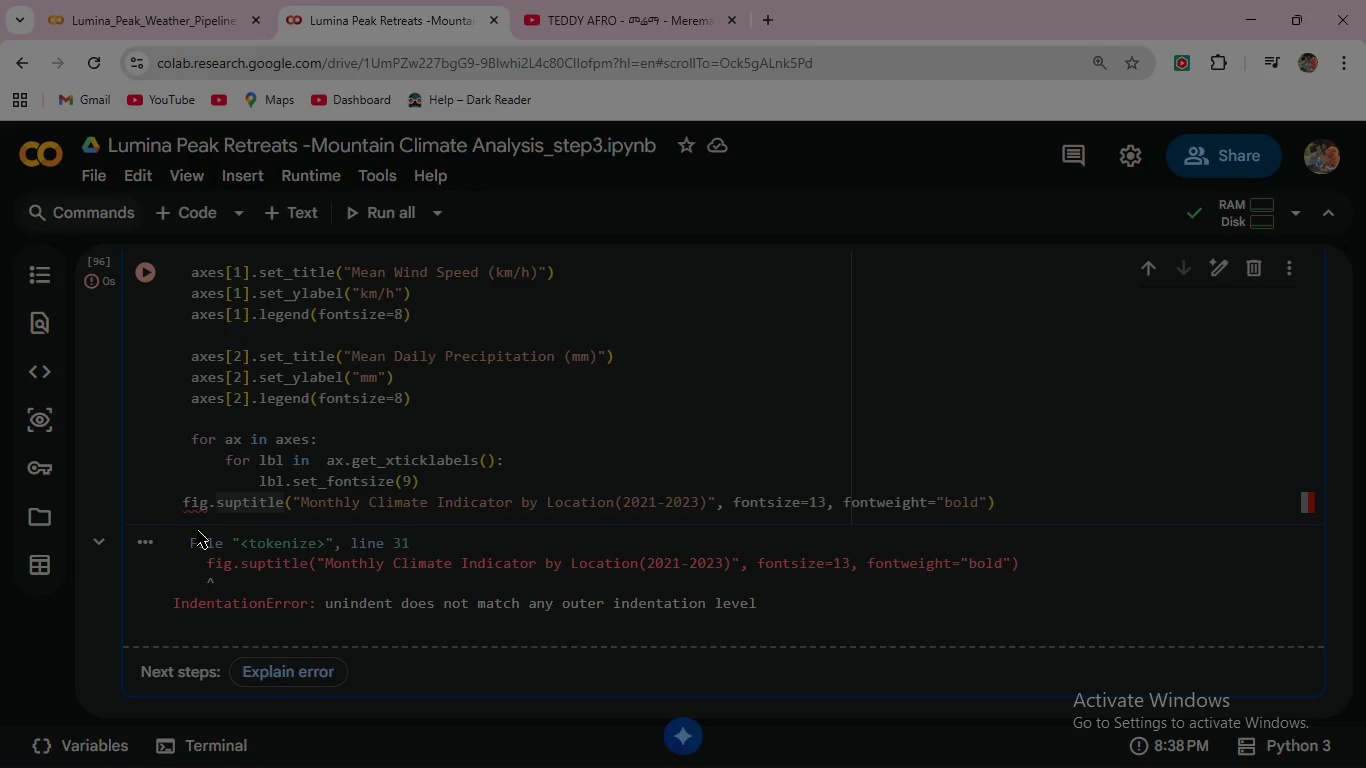 
left_click([183, 505])
 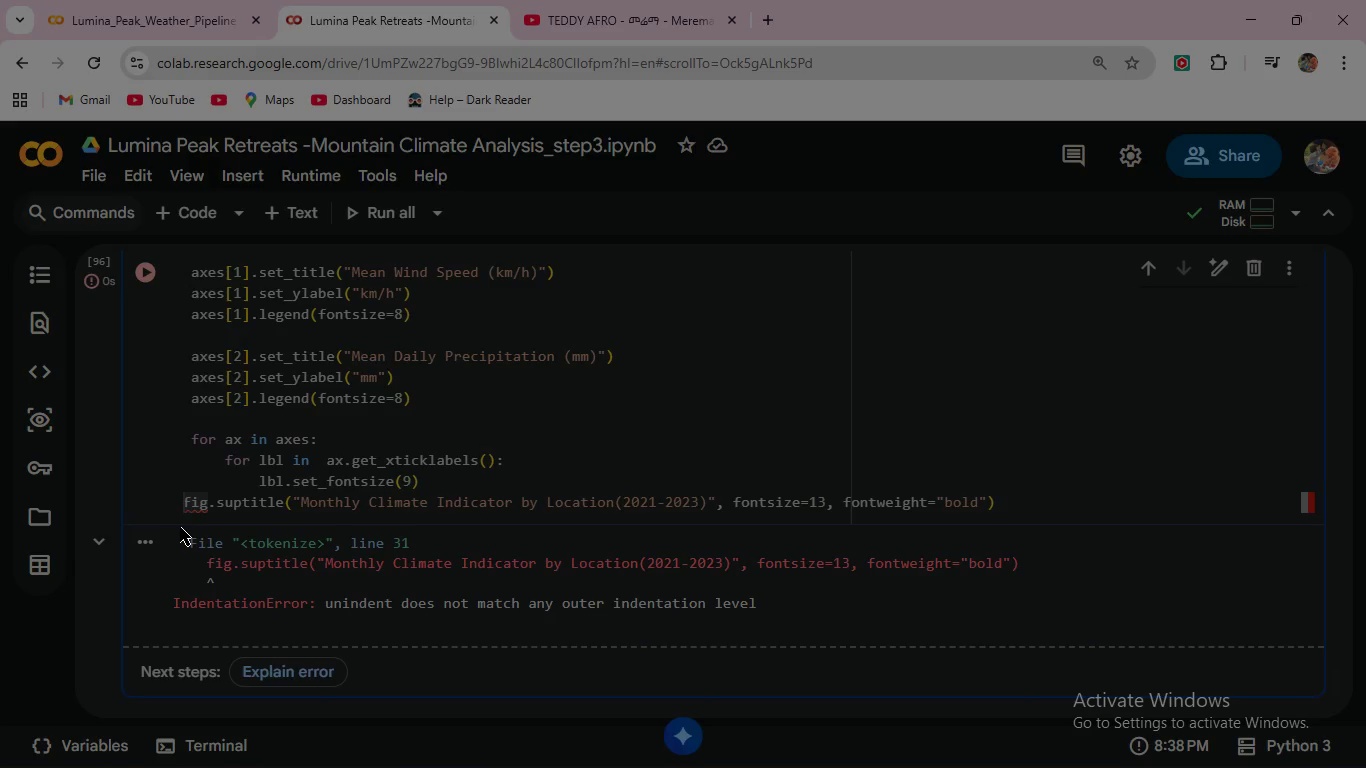 
key(Space)
 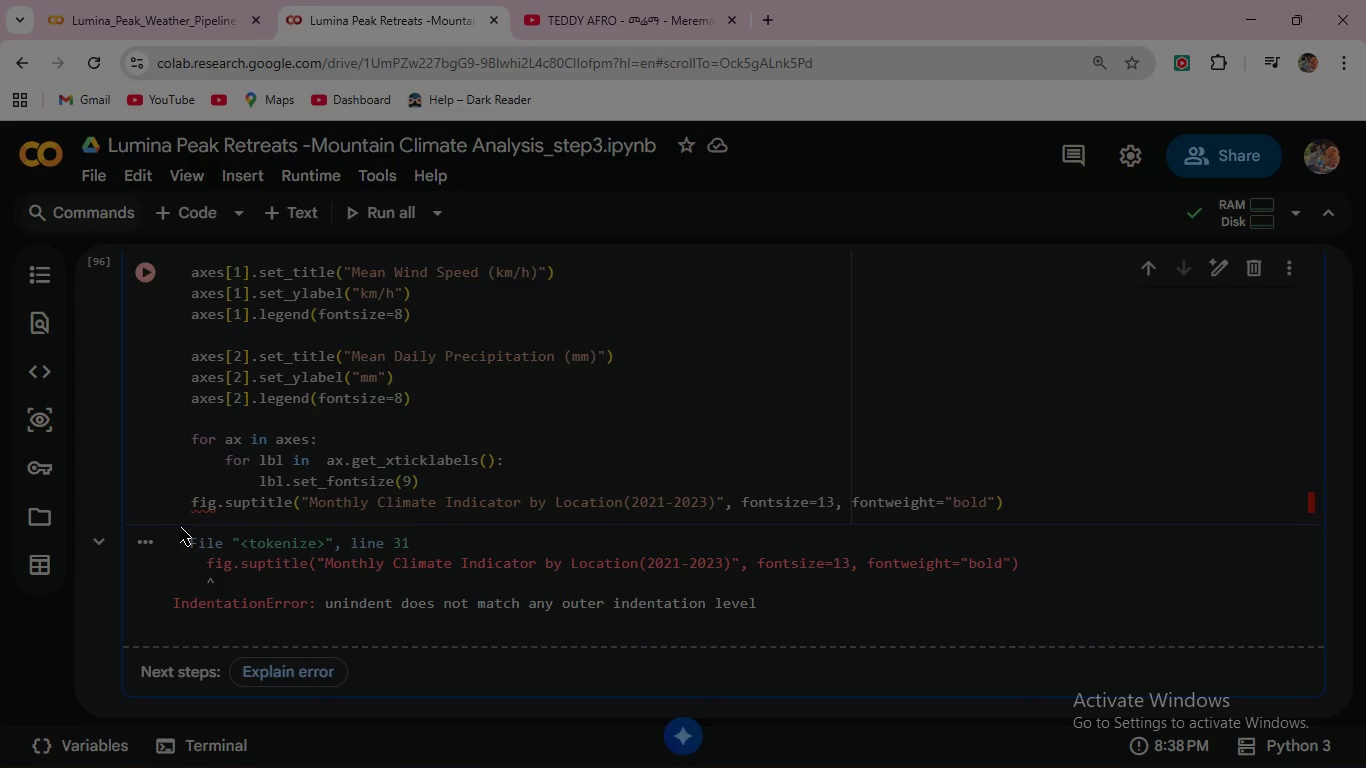 
key(Space)
 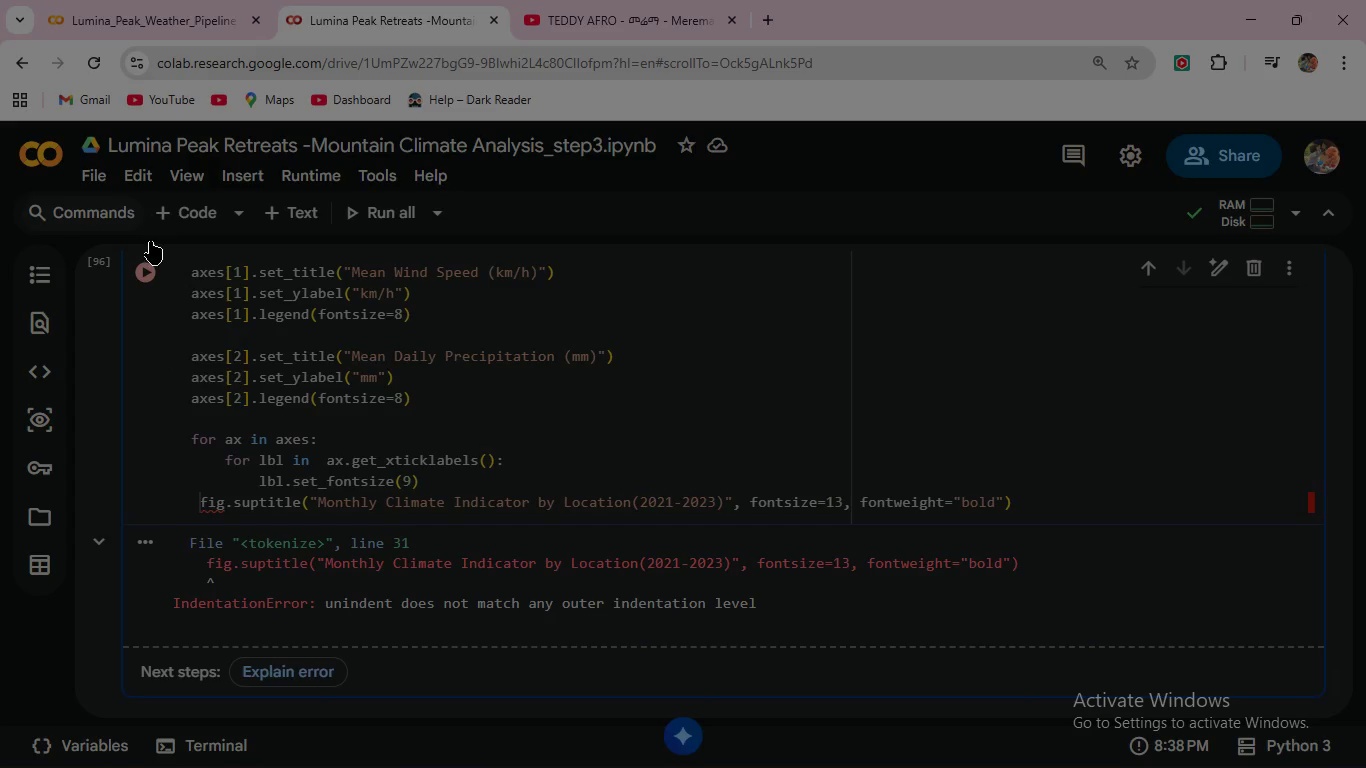 
left_click([150, 268])
 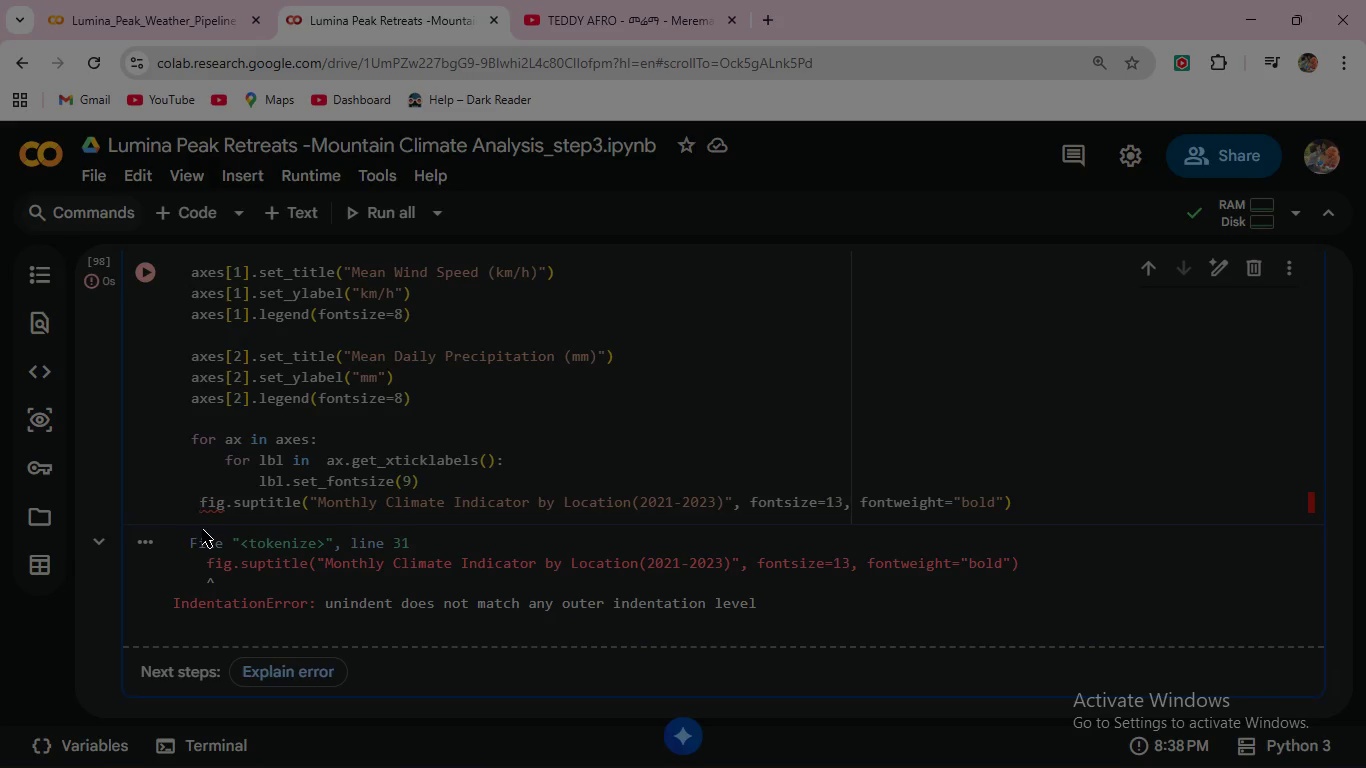 
key(Backspace)
 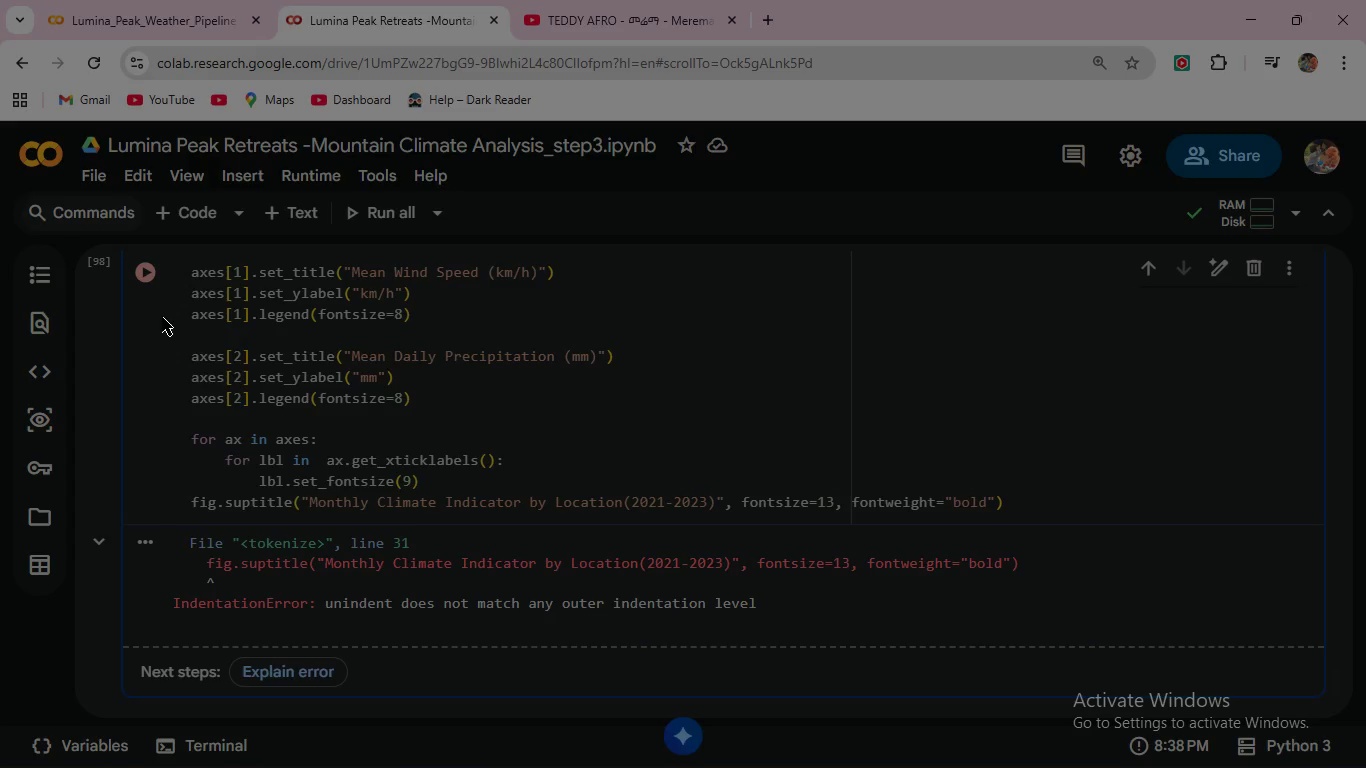 
left_click([148, 273])
 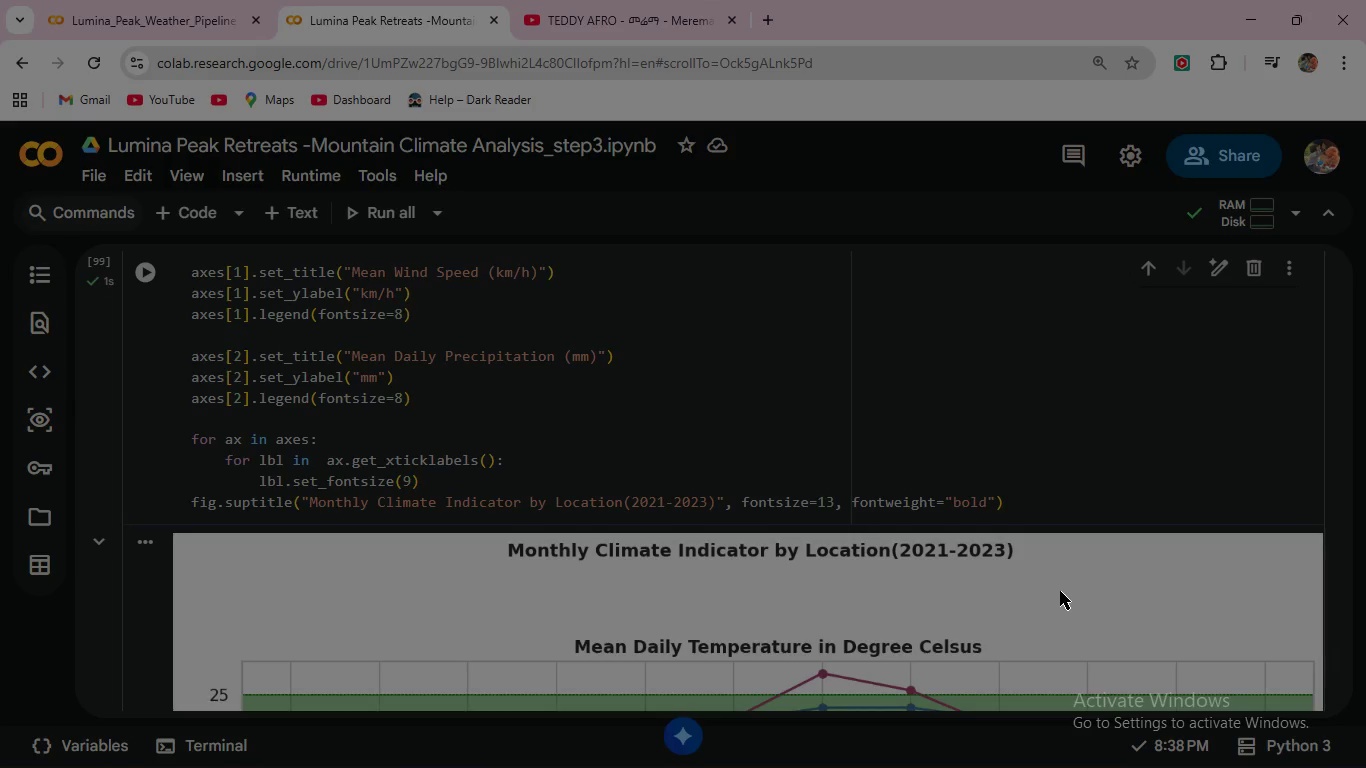 
wait(5.17)
 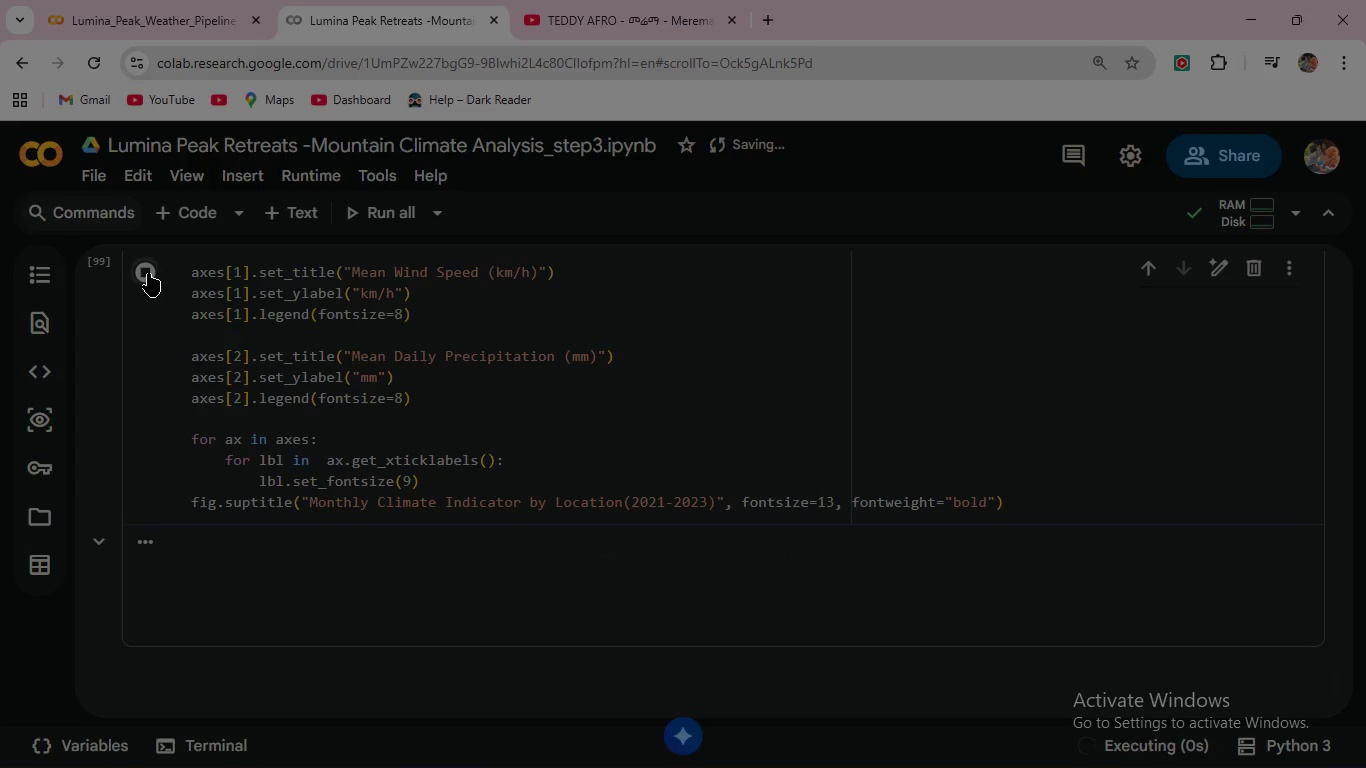 
scroll: coordinate [1048, 480], scroll_direction: down, amount: 7.0
 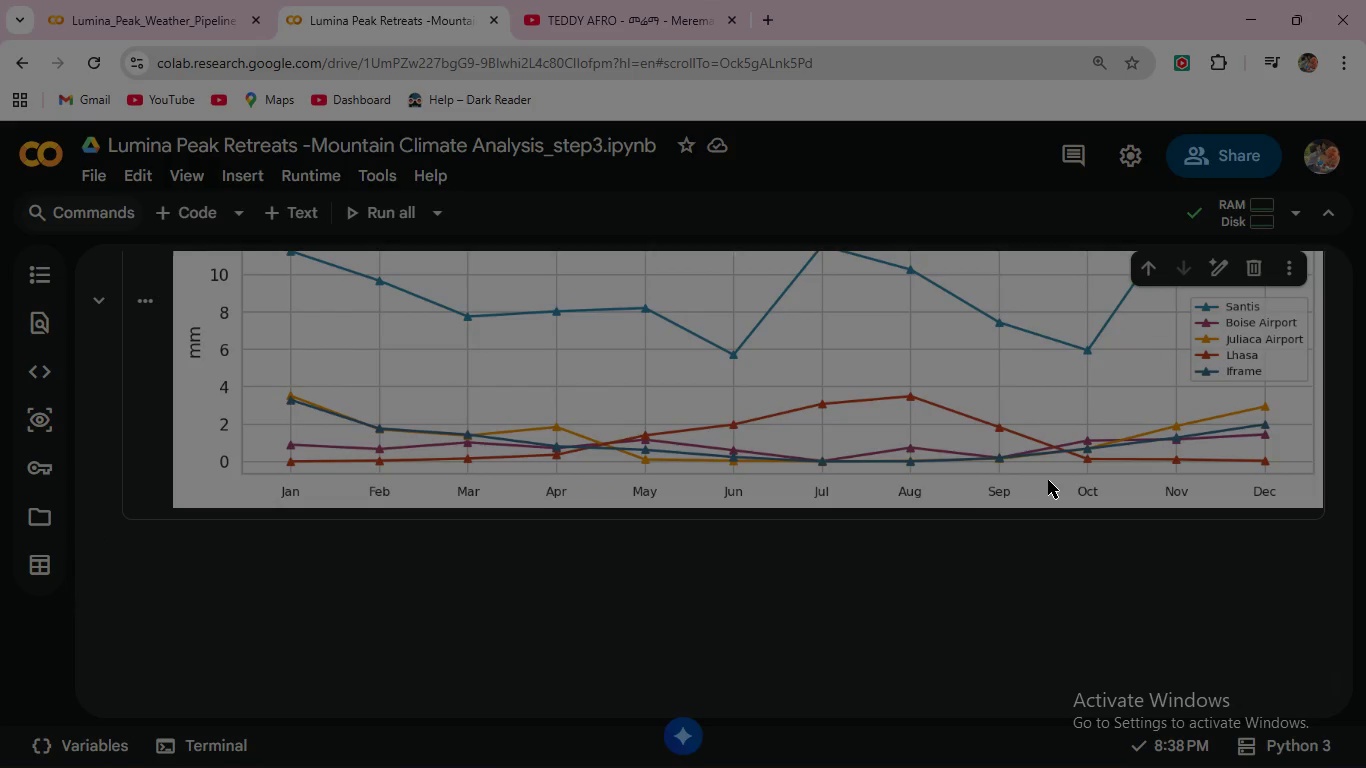 
scroll: coordinate [1048, 480], scroll_direction: up, amount: 8.0
 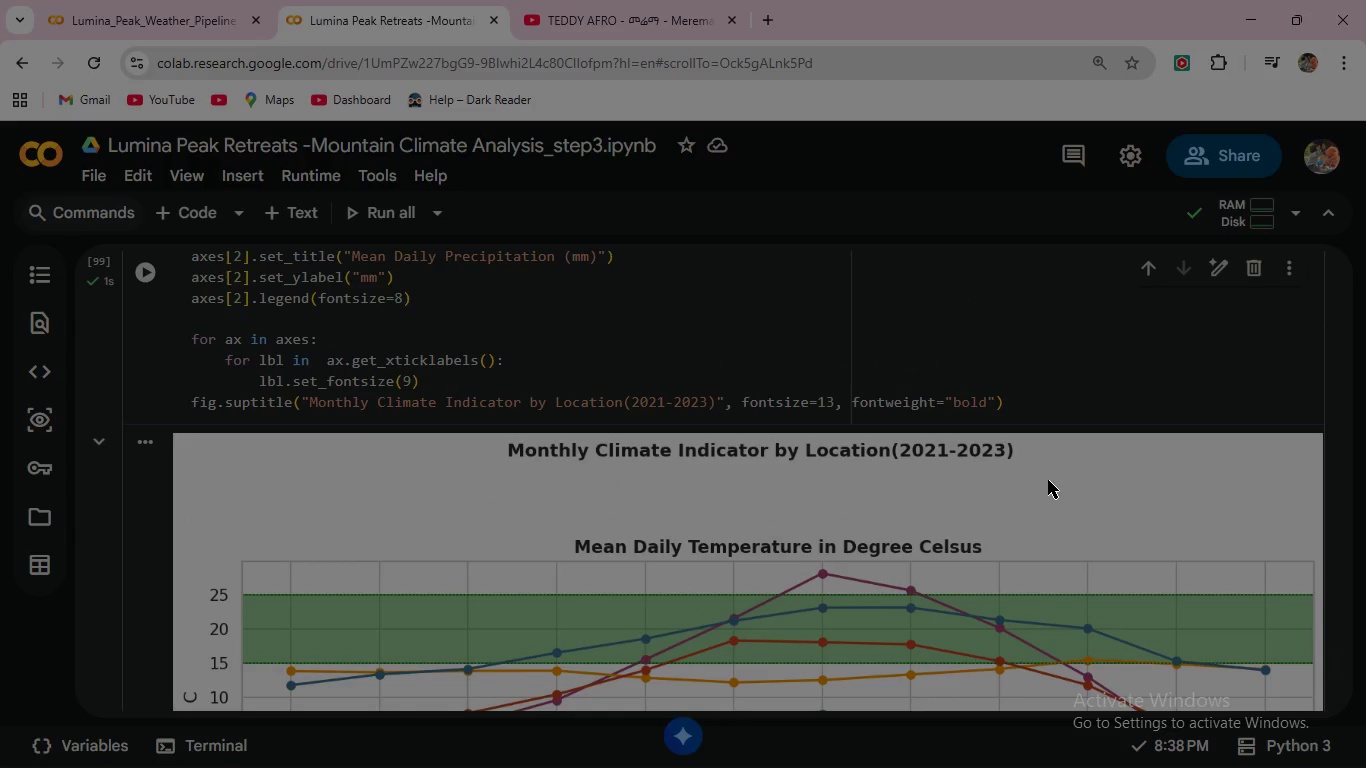 
wait(8.39)
 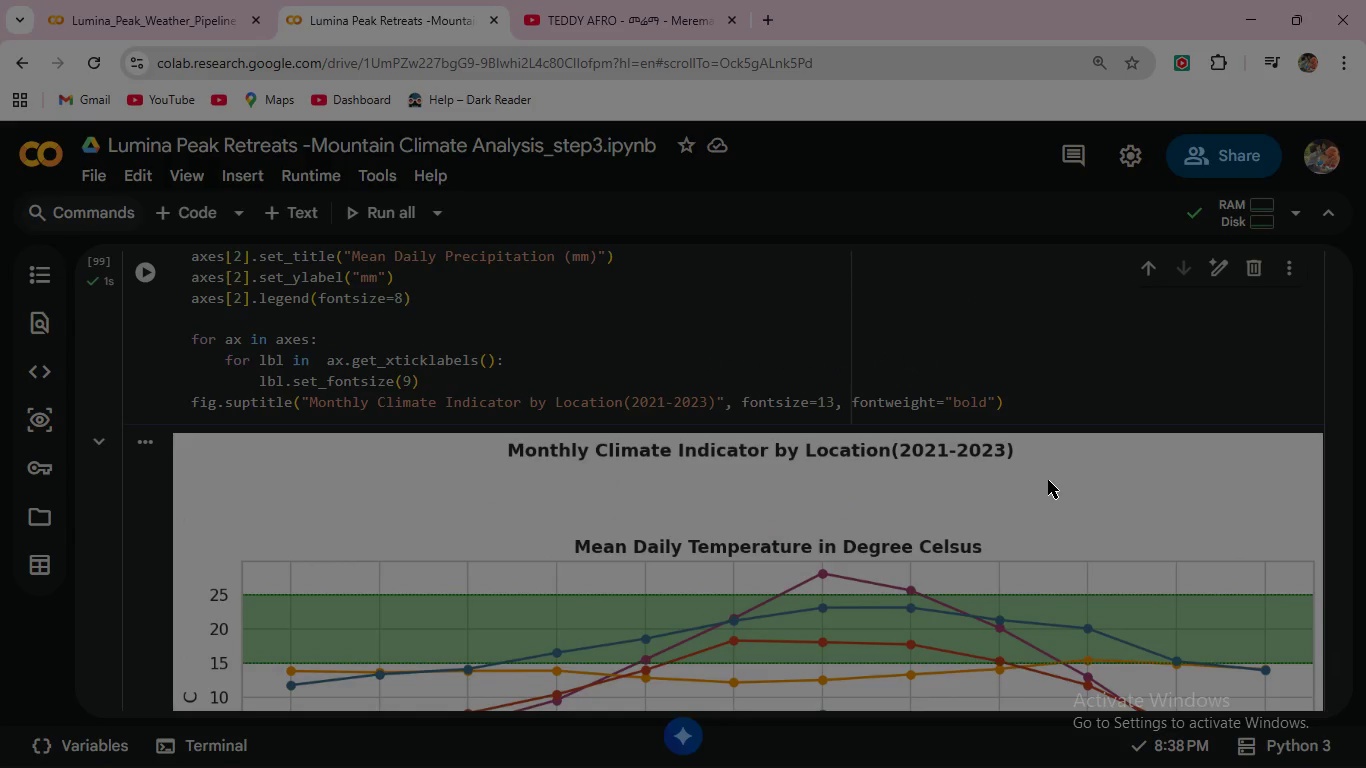 
double_click([1032, 400])
 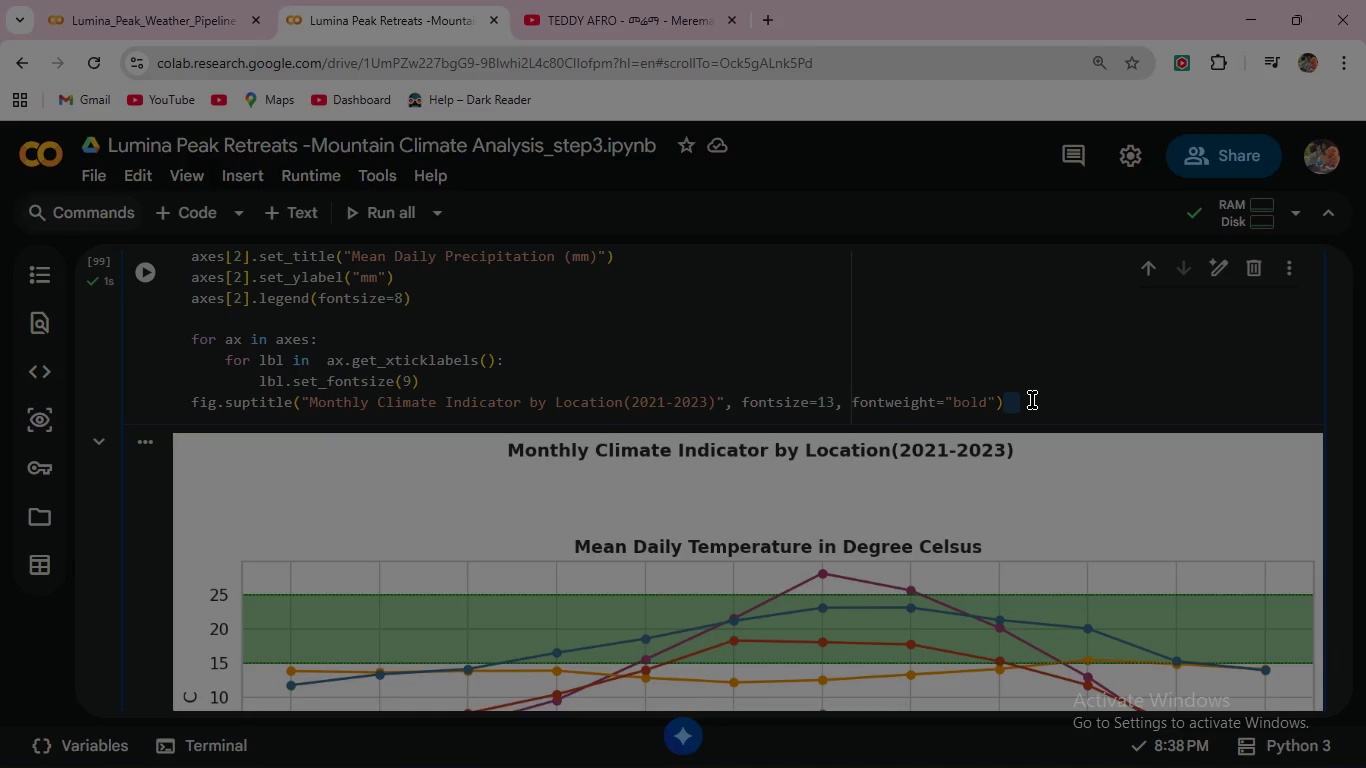 
key(Enter)
 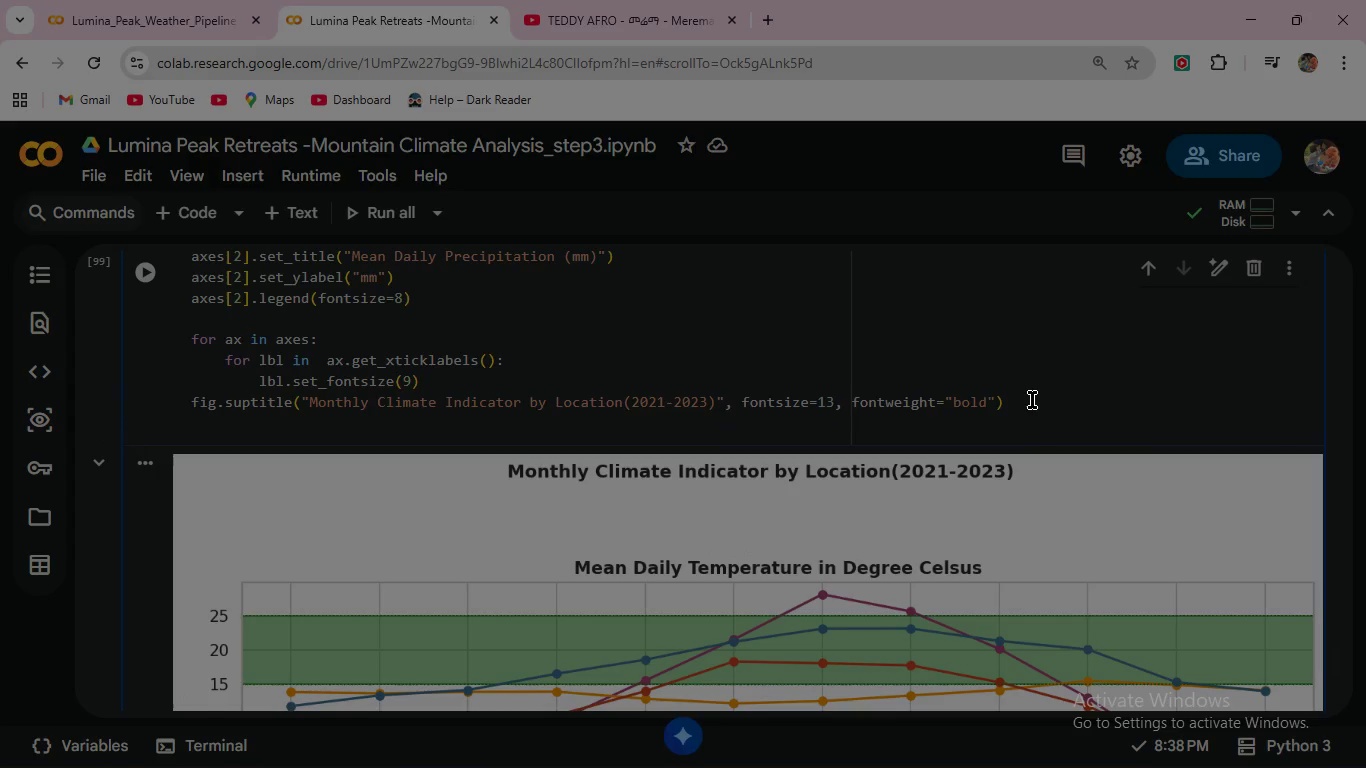 
type(plt.show()
 